 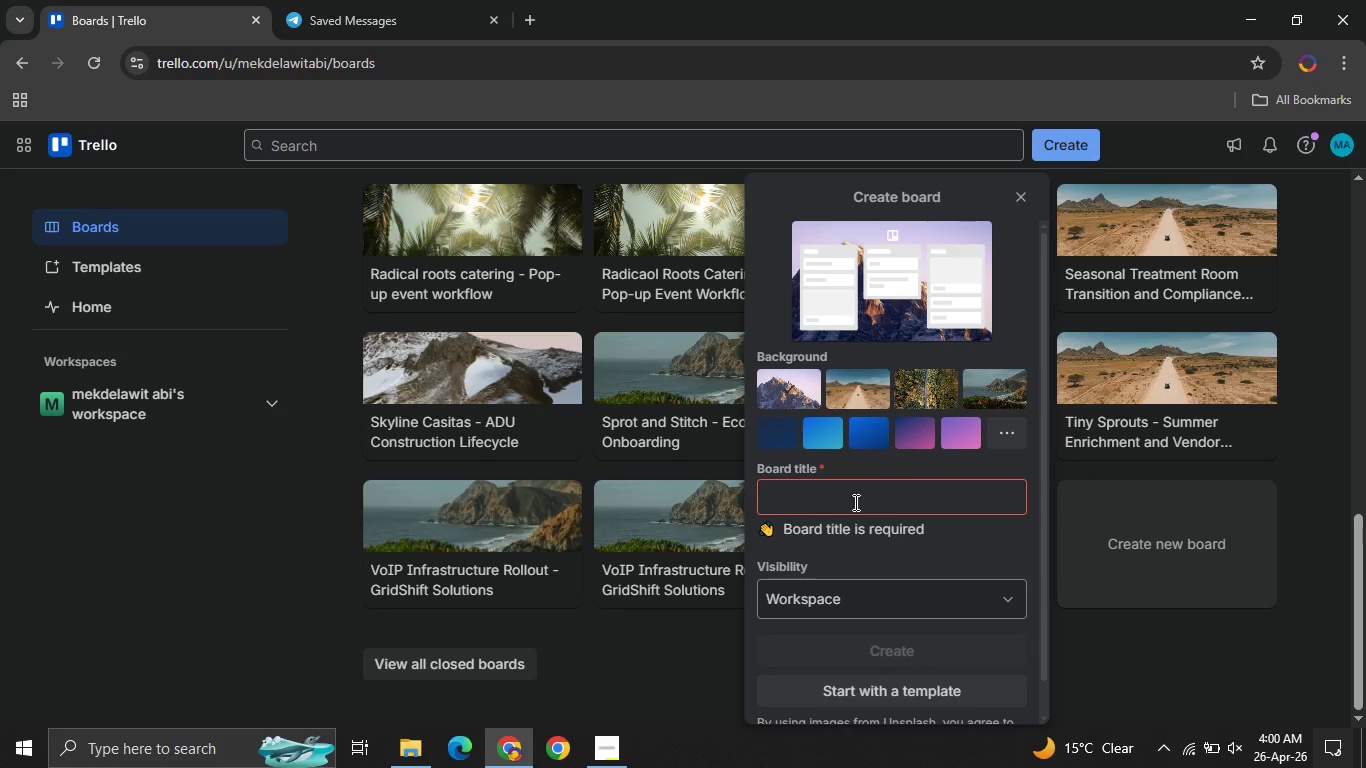 
type(Floating )
 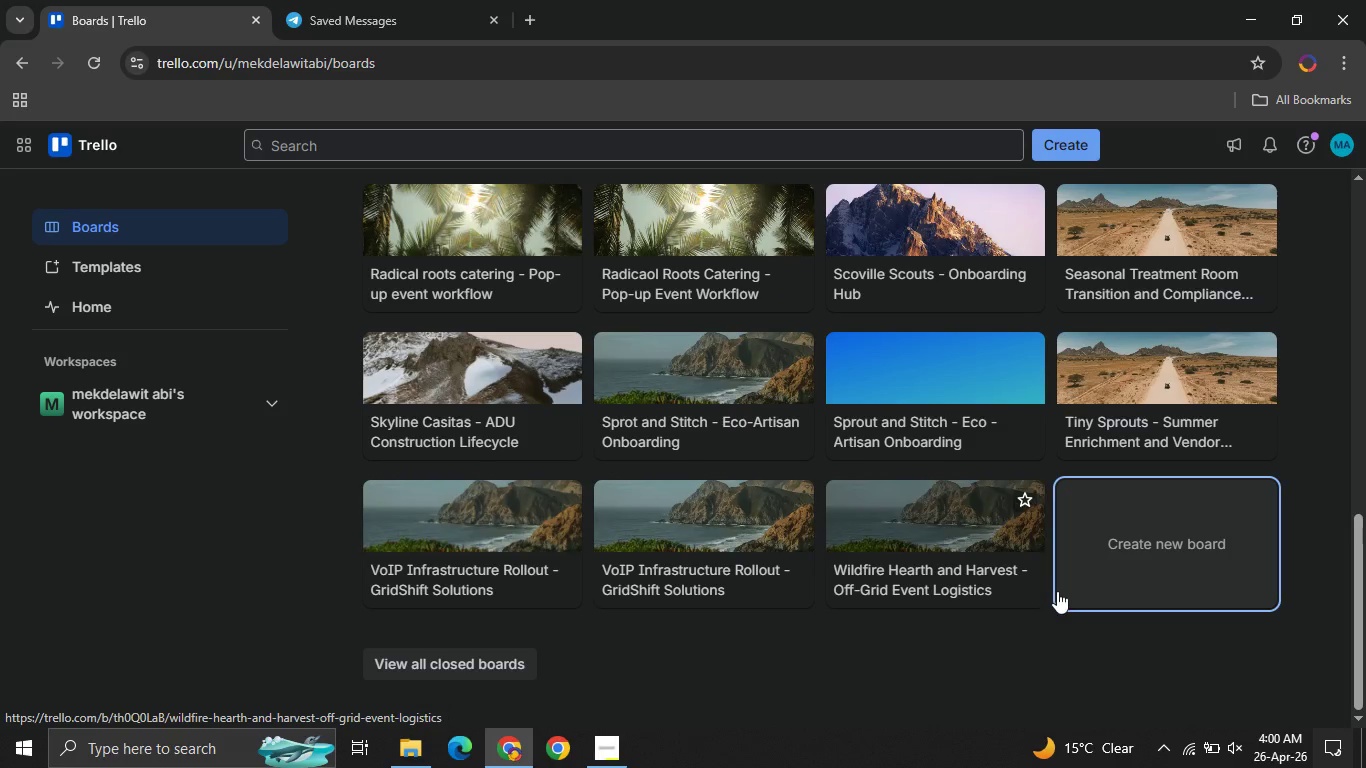 
left_click([1225, 566])
 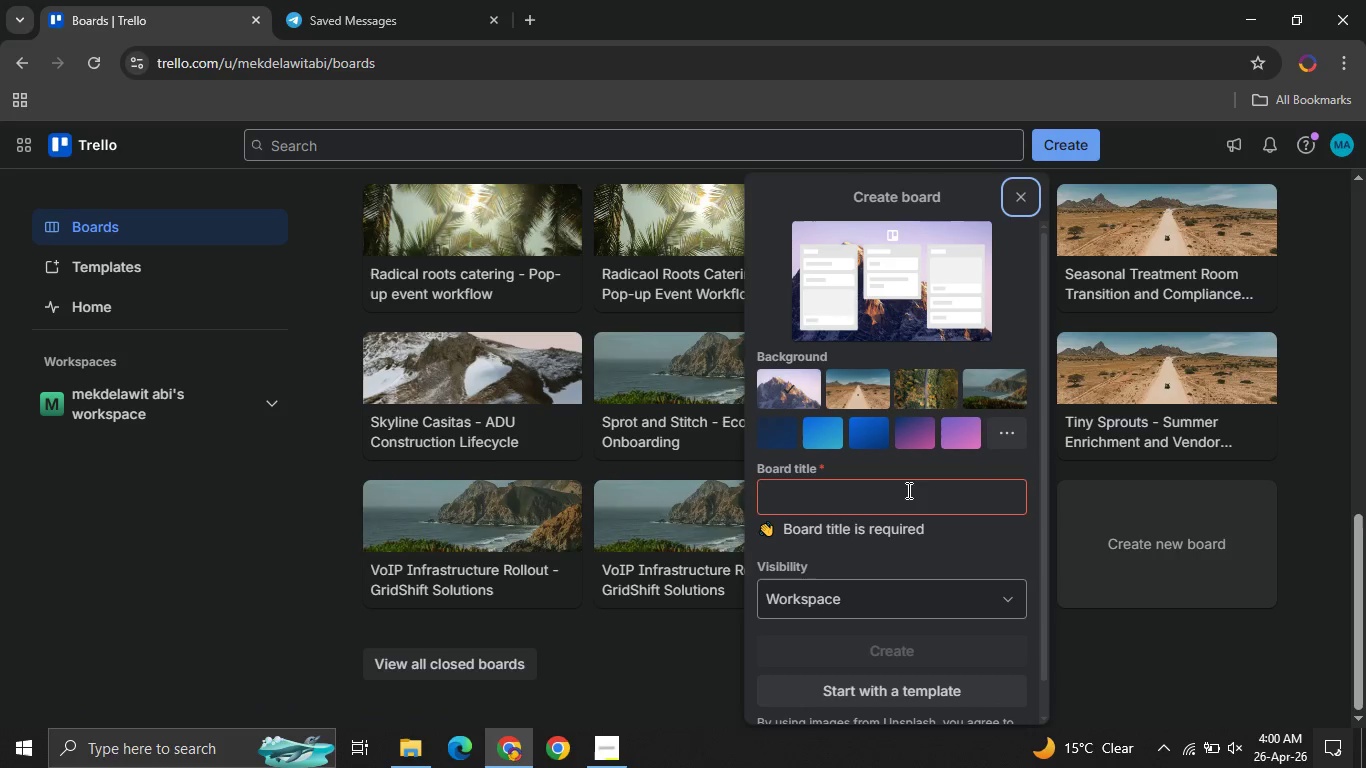 
left_click([884, 498])
 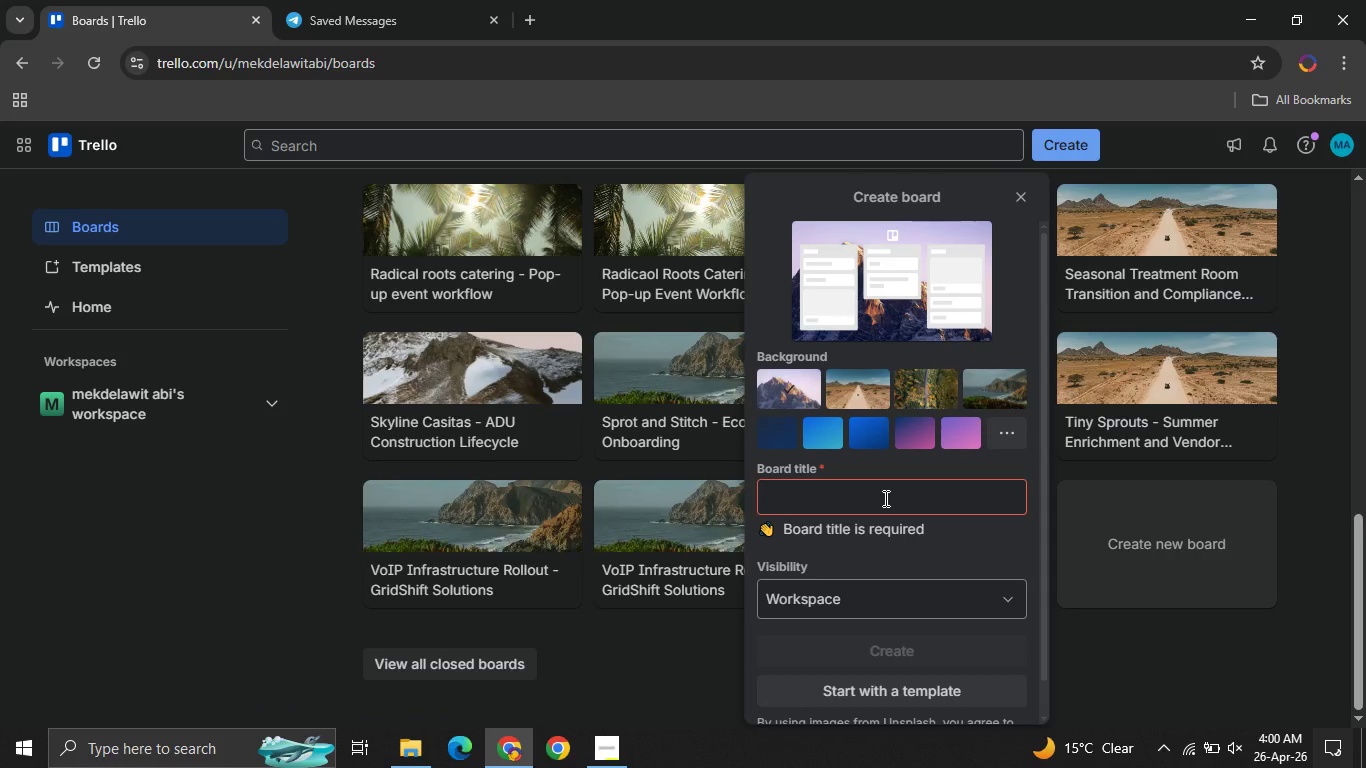 
type(Floating Home Property Management )
 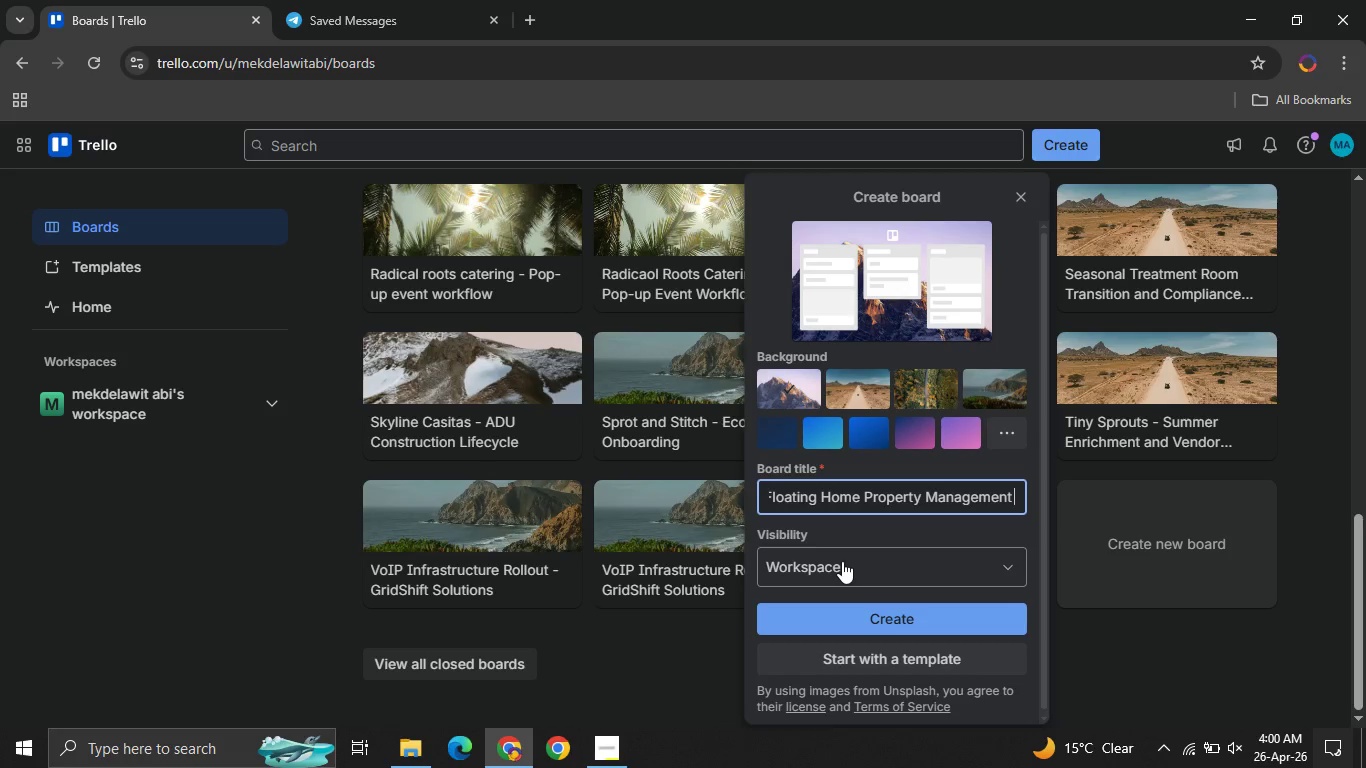 
wait(5.75)
 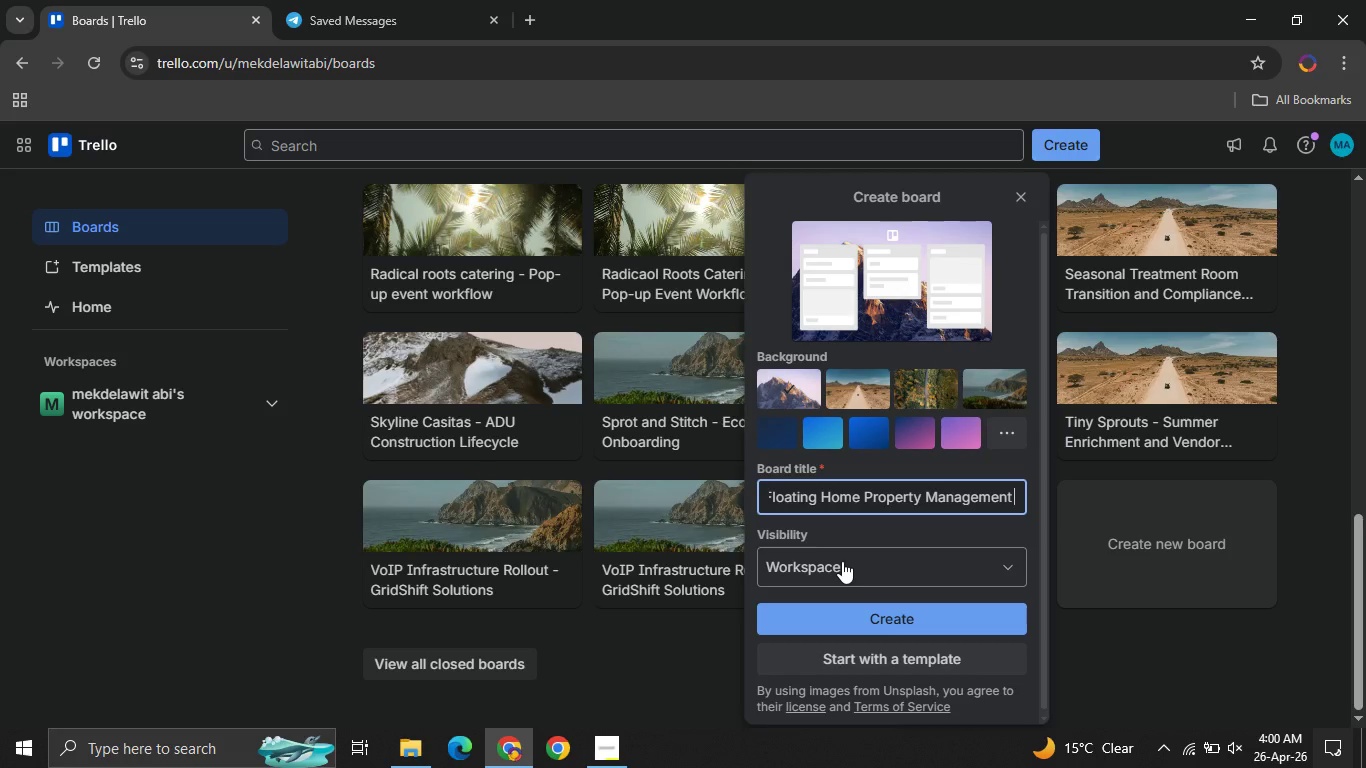 
left_click([859, 565])
 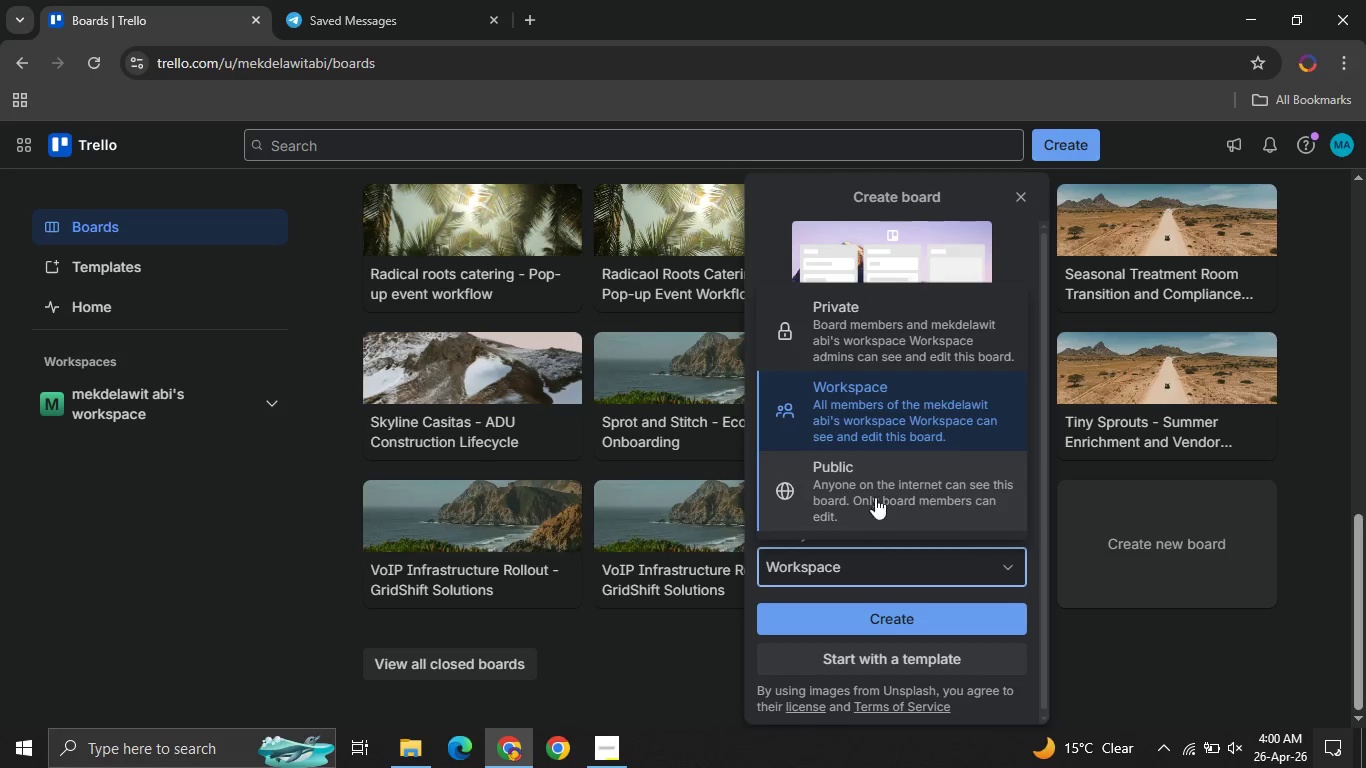 
left_click([865, 494])
 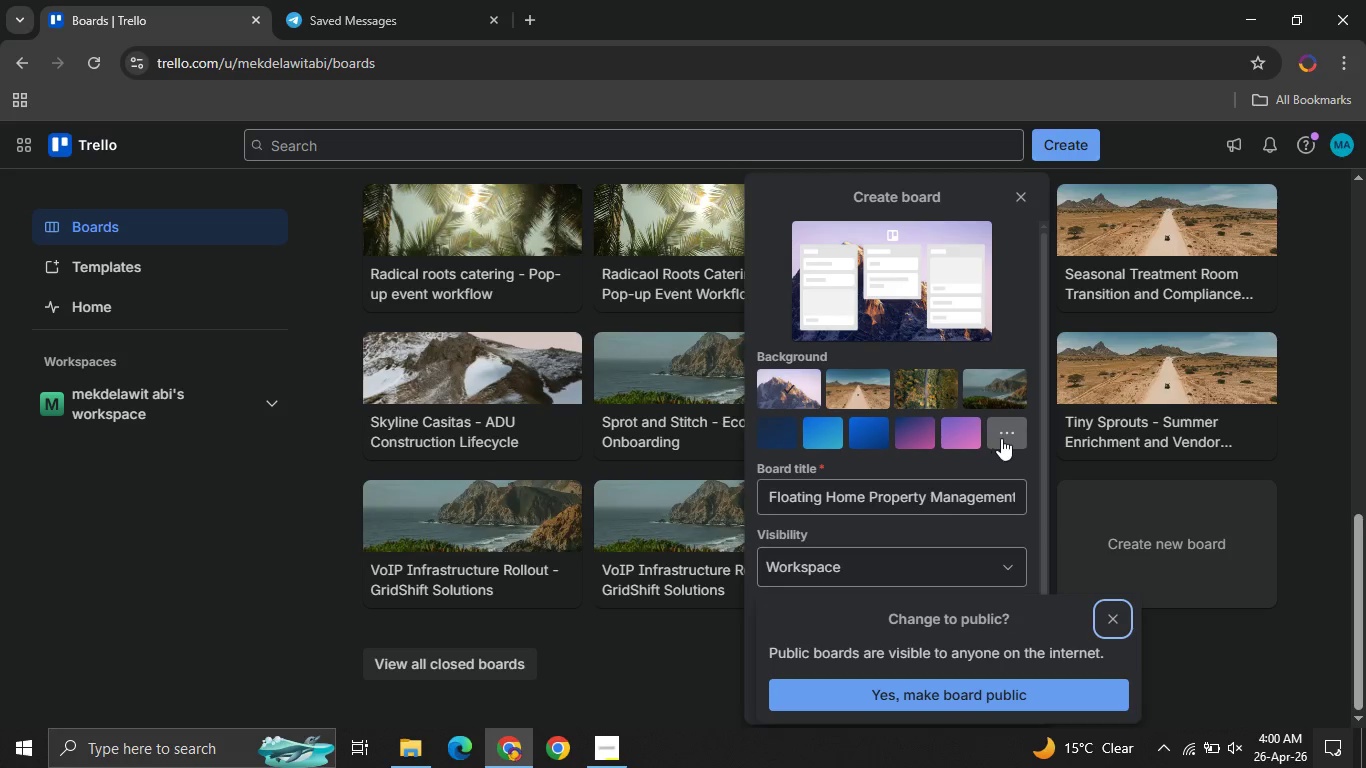 
left_click([1001, 438])
 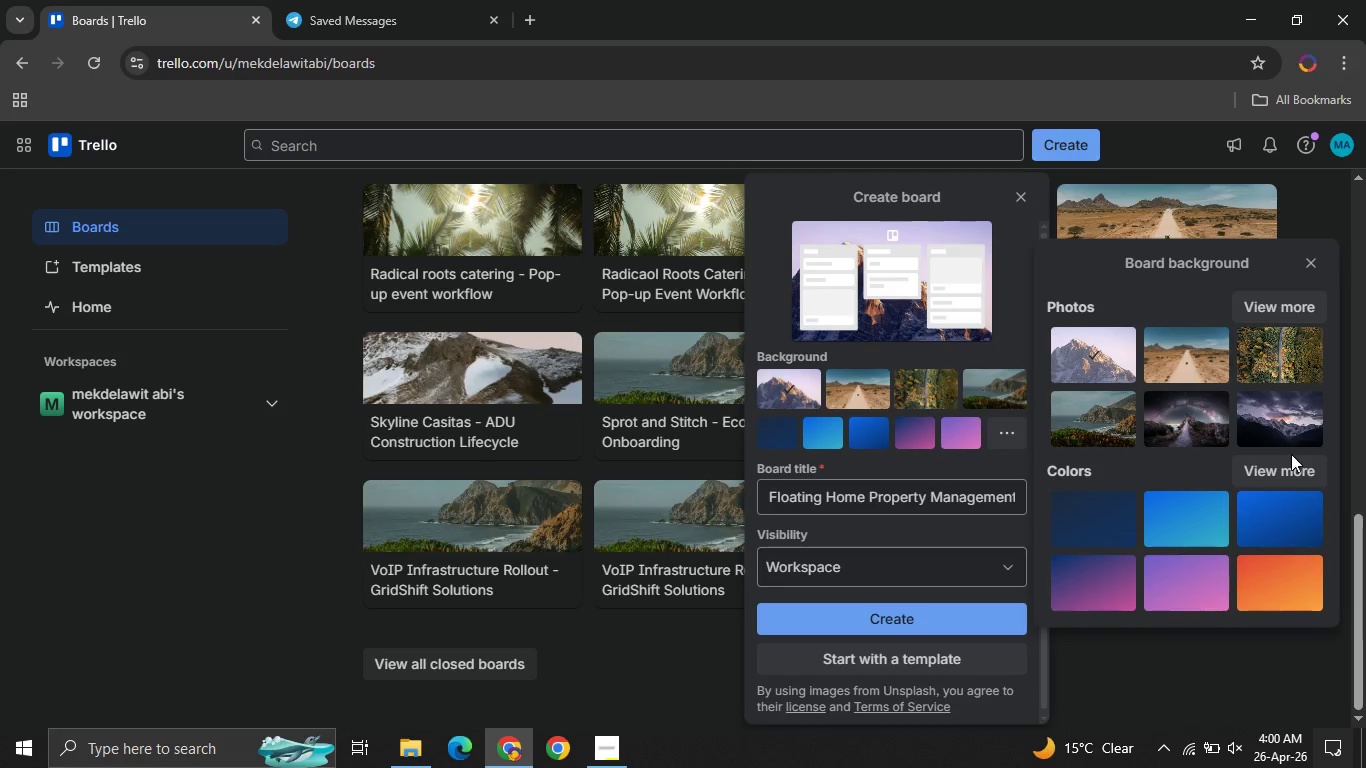 
left_click([1284, 466])
 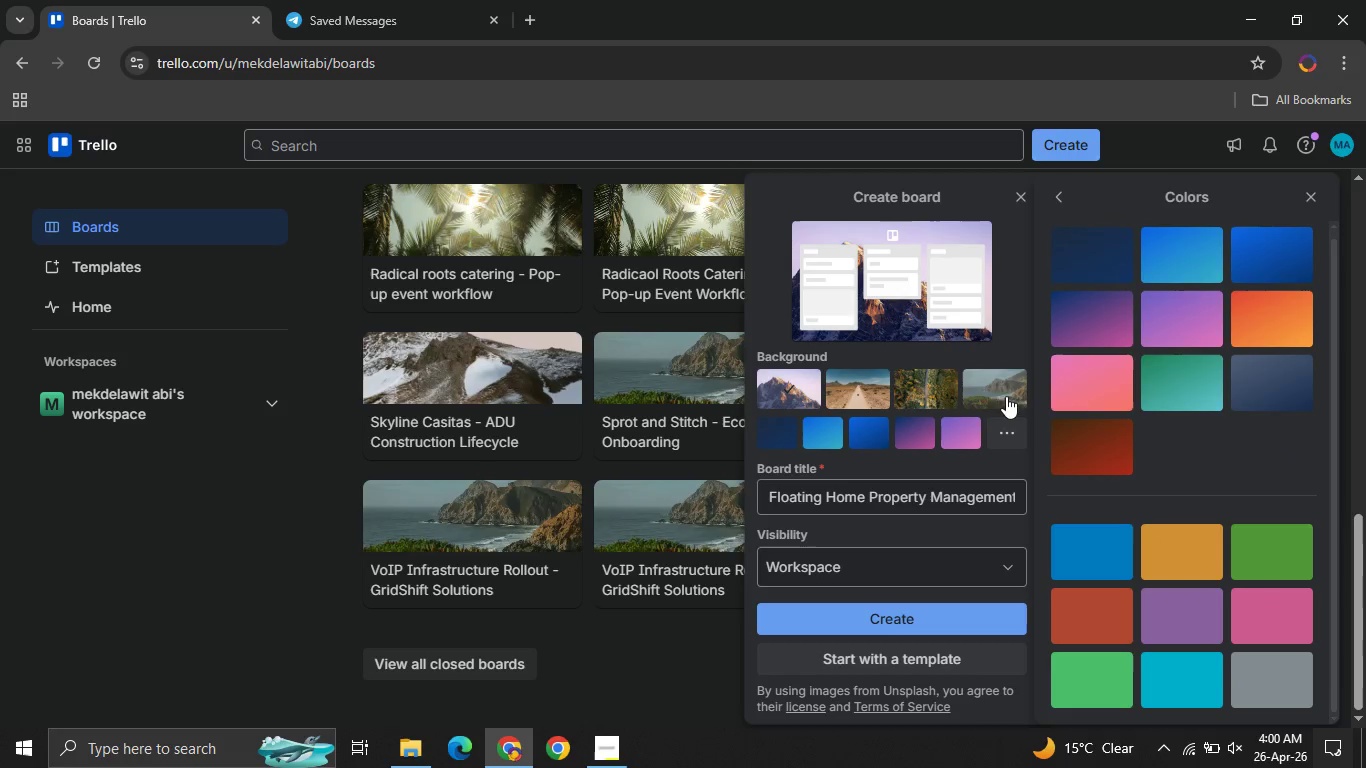 
wait(12.42)
 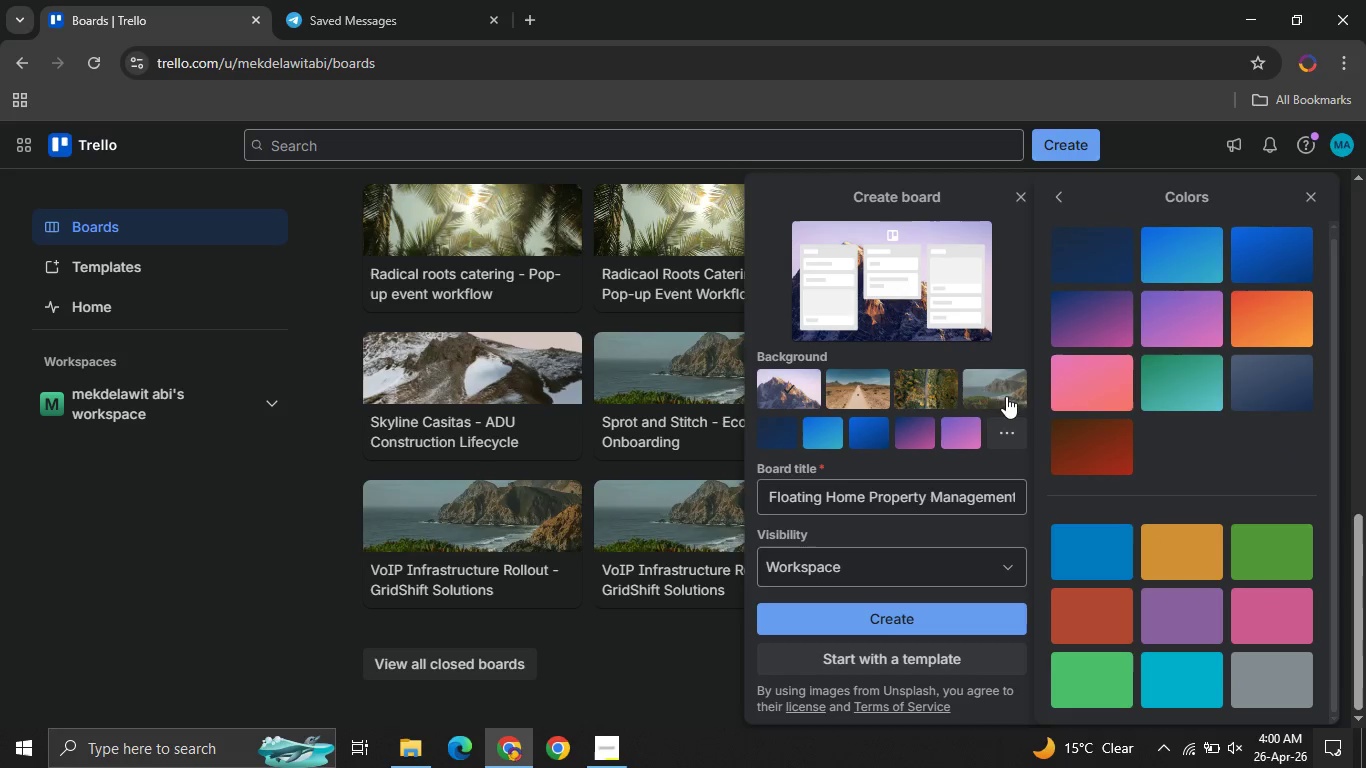 
left_click([1283, 675])
 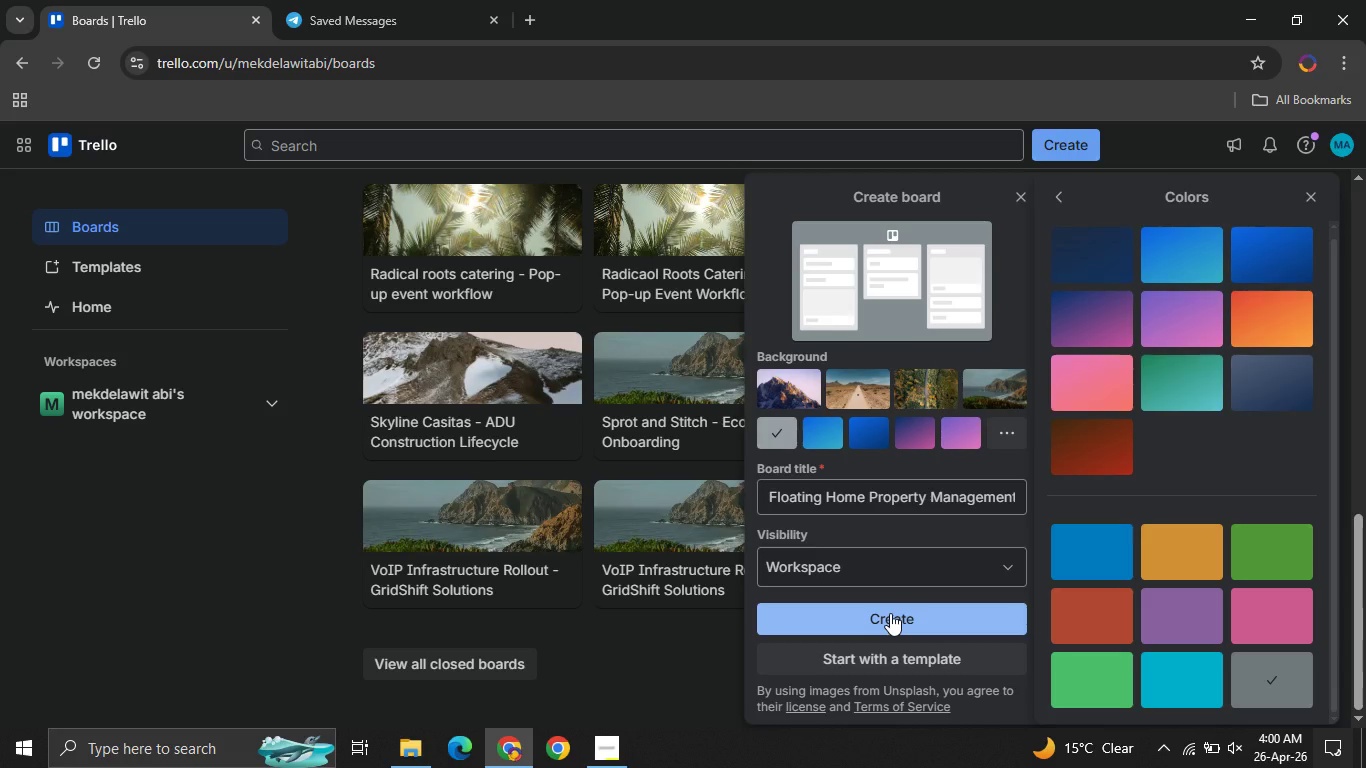 
left_click([792, 551])
 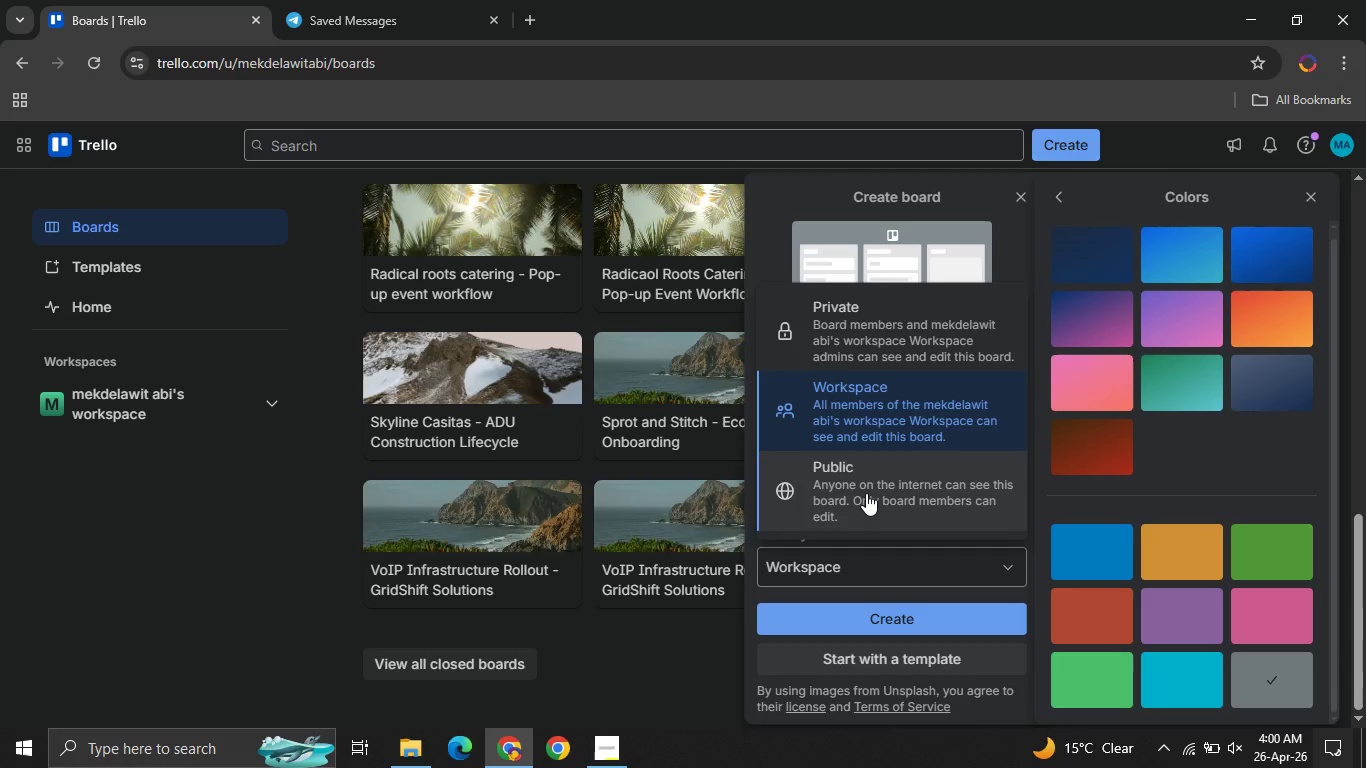 
left_click([866, 493])
 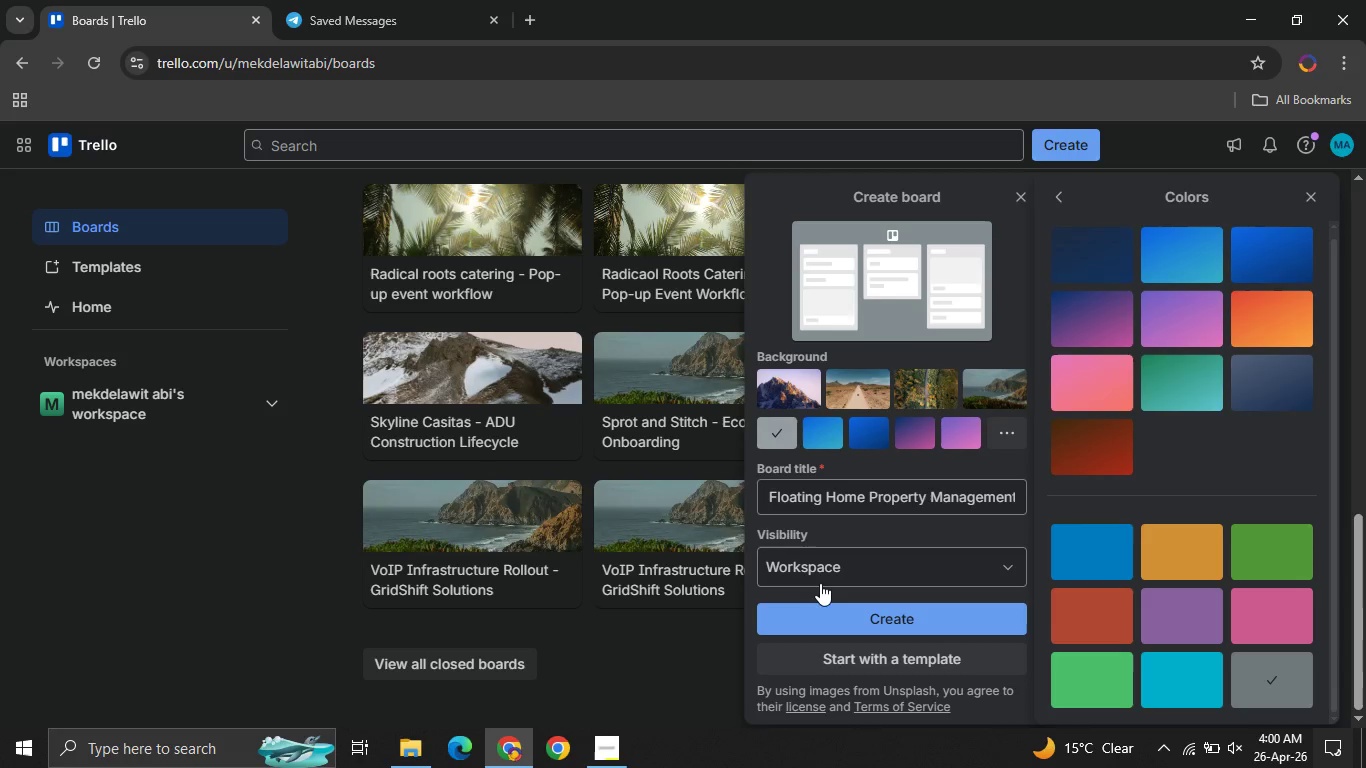 
left_click([801, 559])
 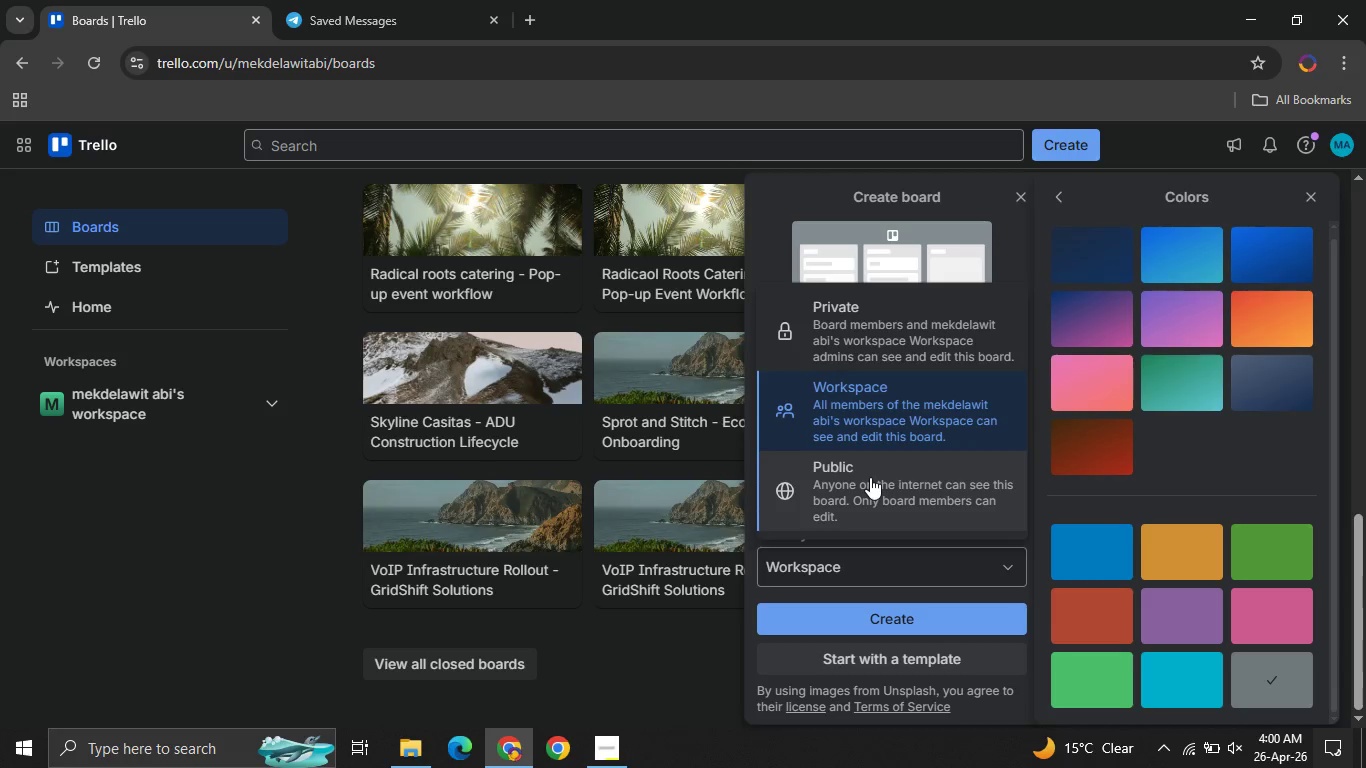 
left_click([870, 477])
 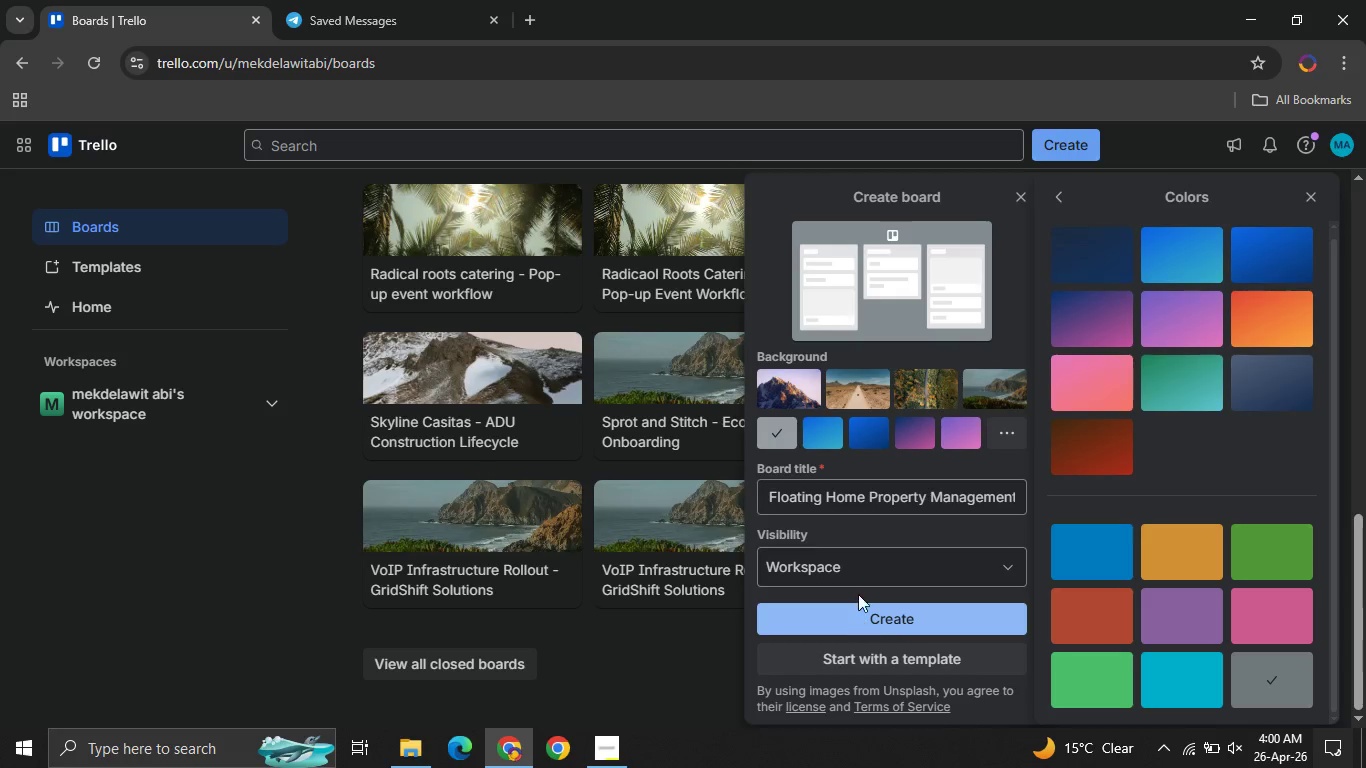 
left_click([829, 558])
 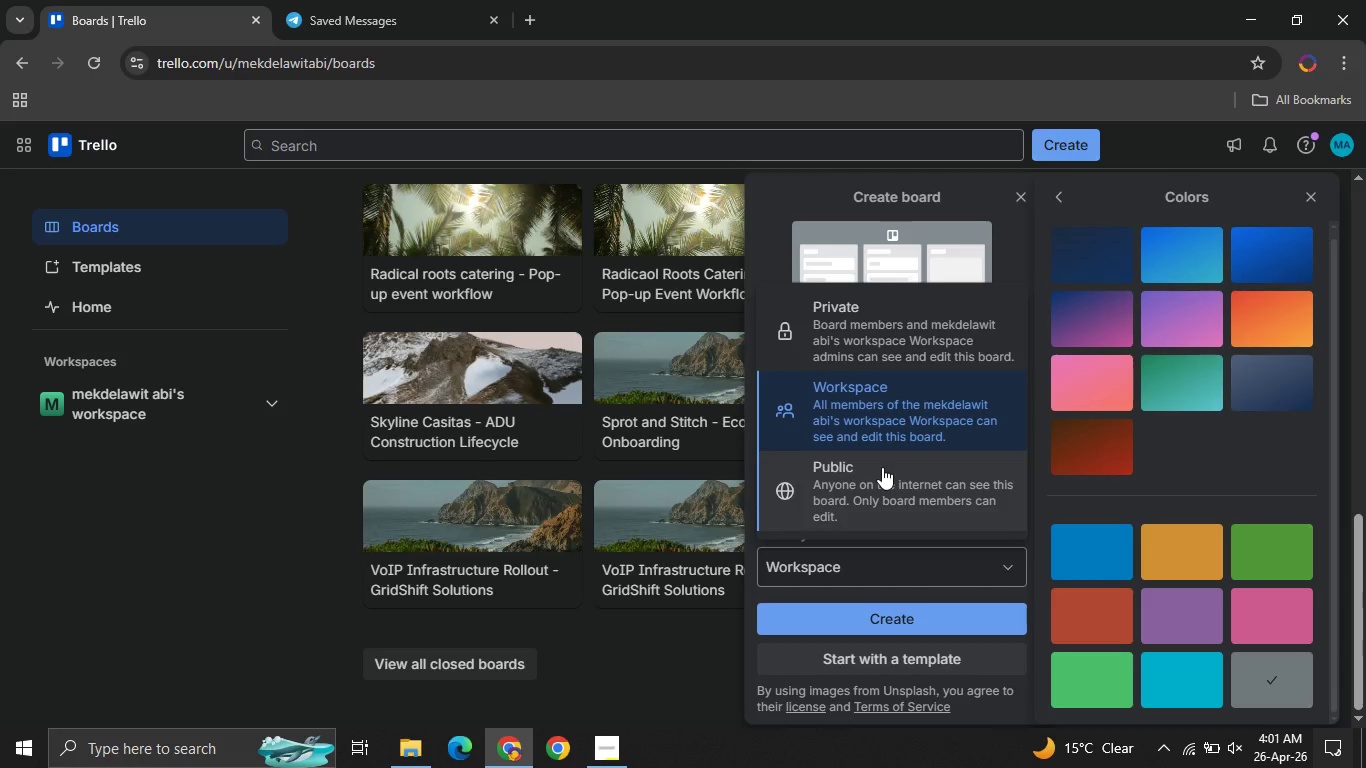 
left_click([882, 467])
 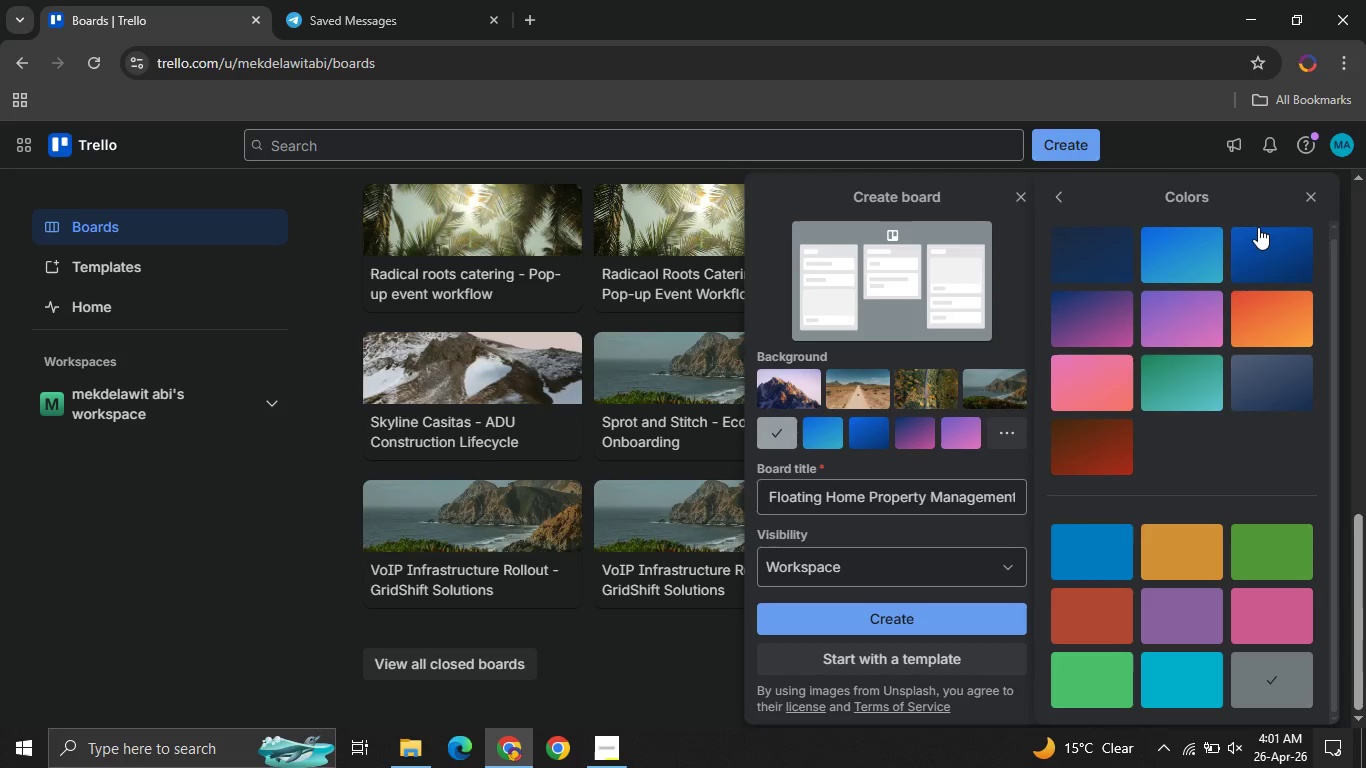 
left_click([1310, 208])
 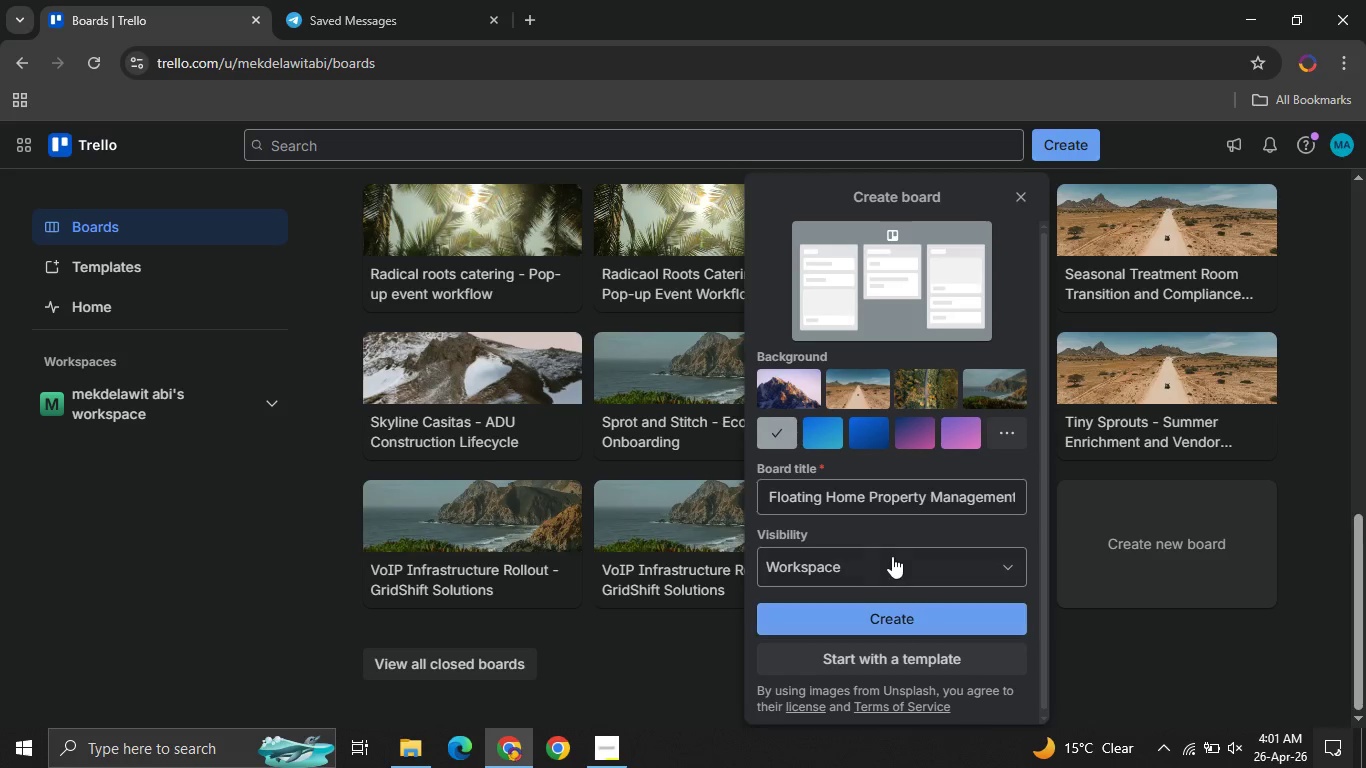 
left_click([895, 555])
 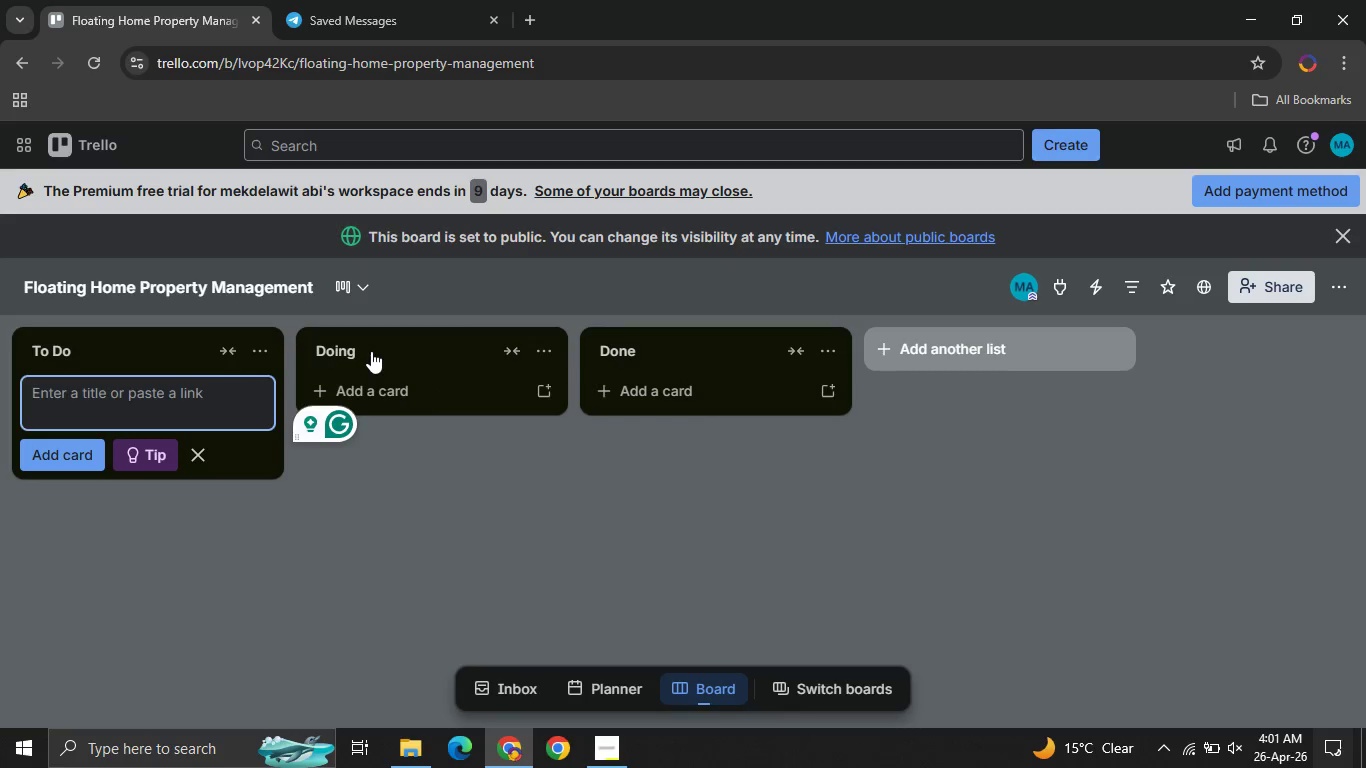 
wait(19.14)
 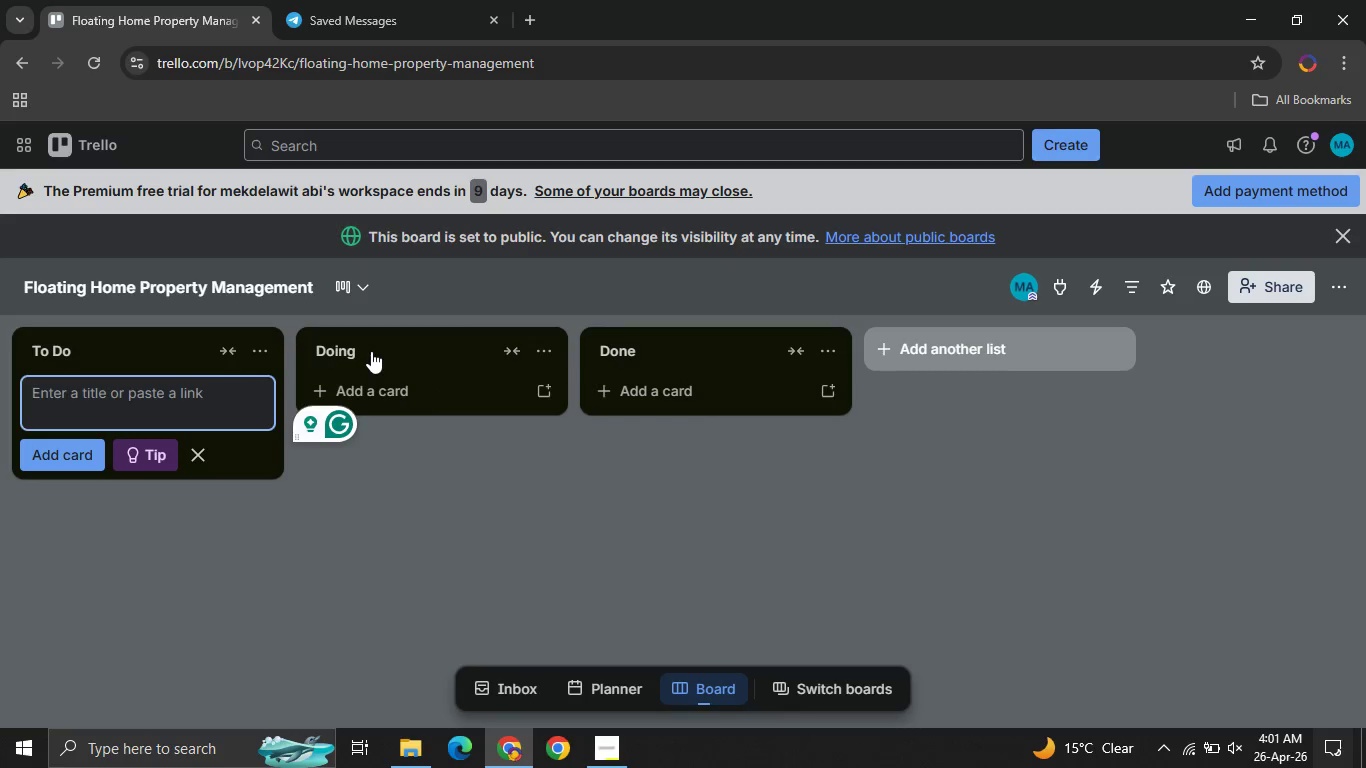 
left_click([829, 348])
 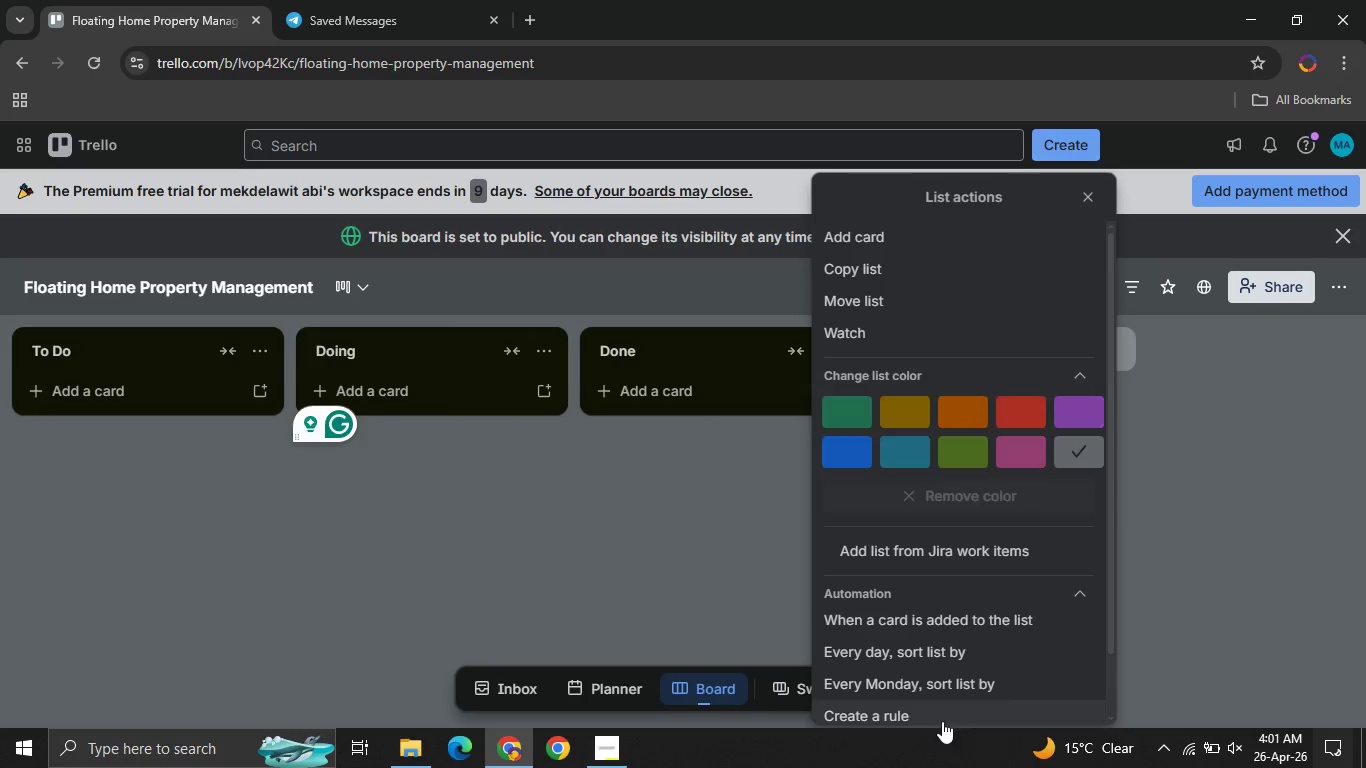 
mouse_move([892, 701])
 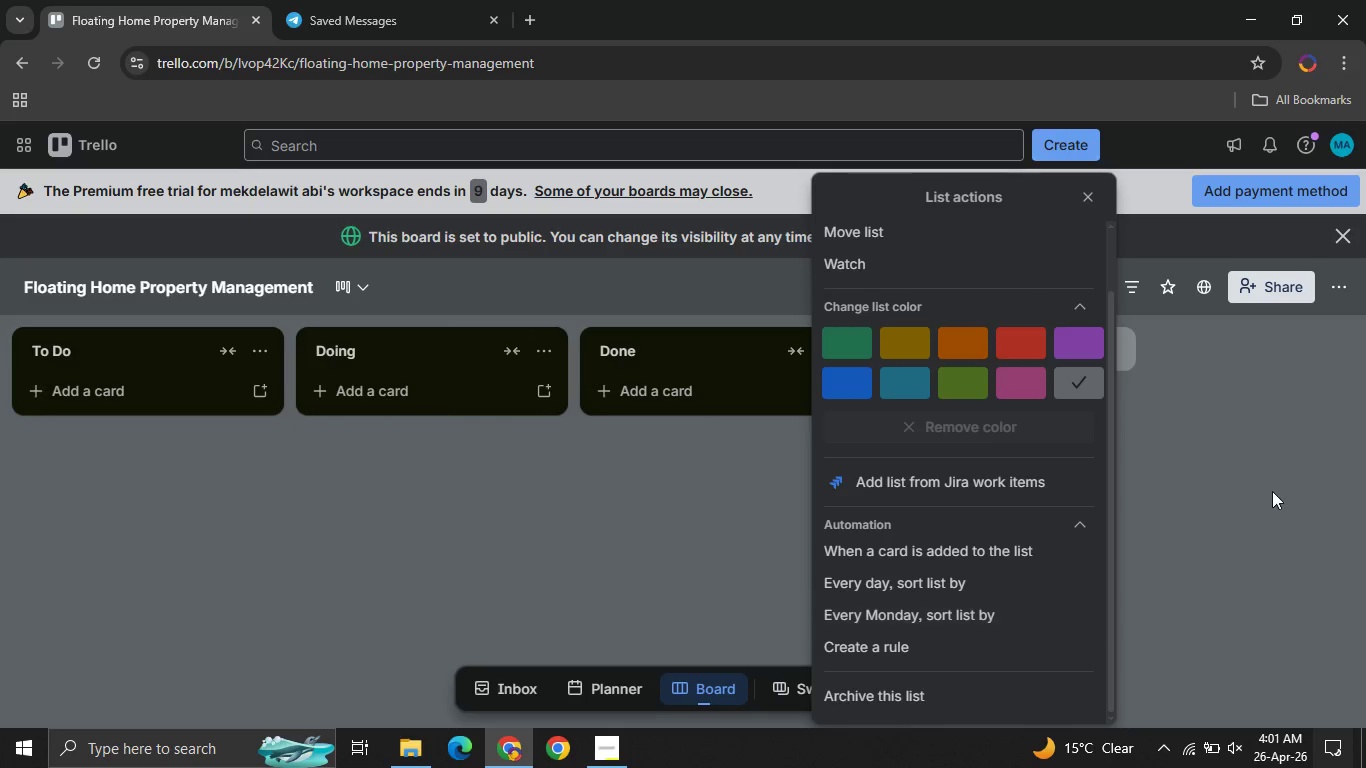 
left_click([1273, 491])
 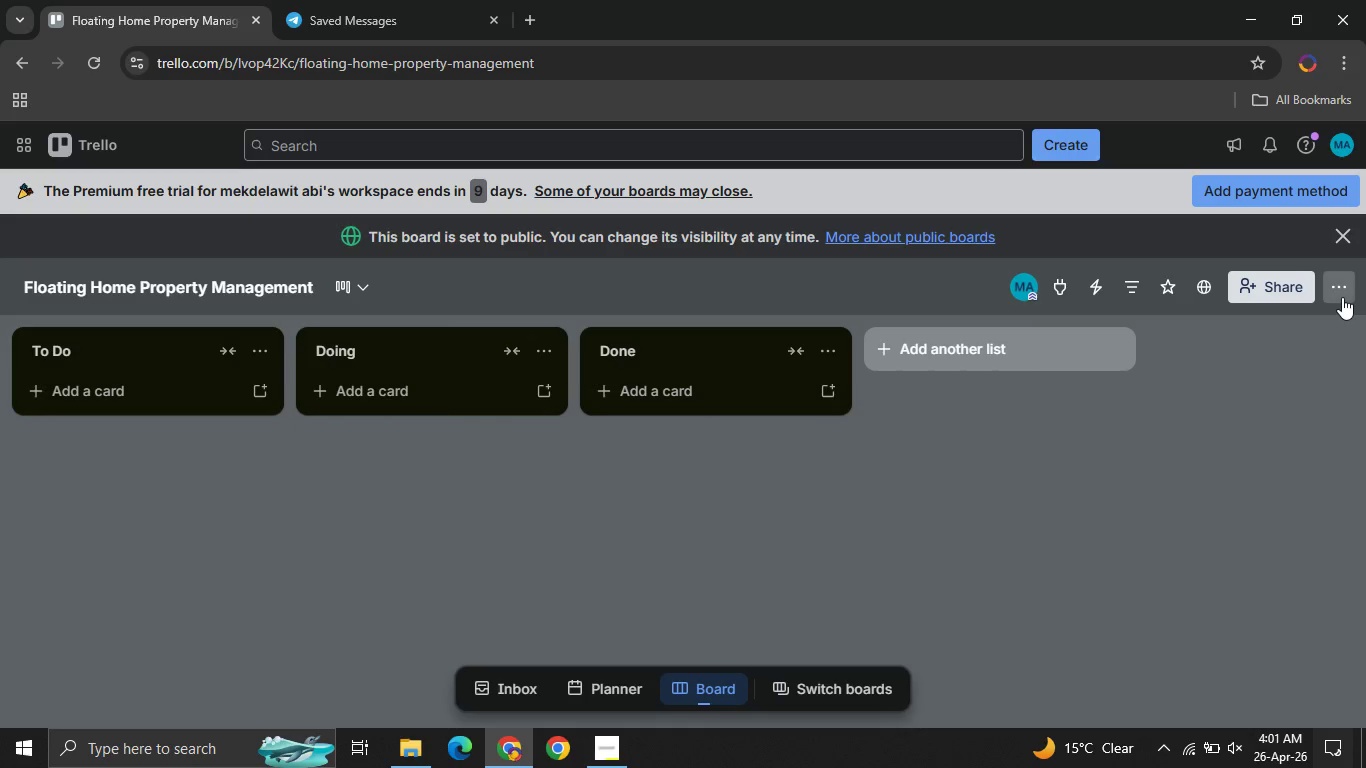 
left_click([1342, 297])
 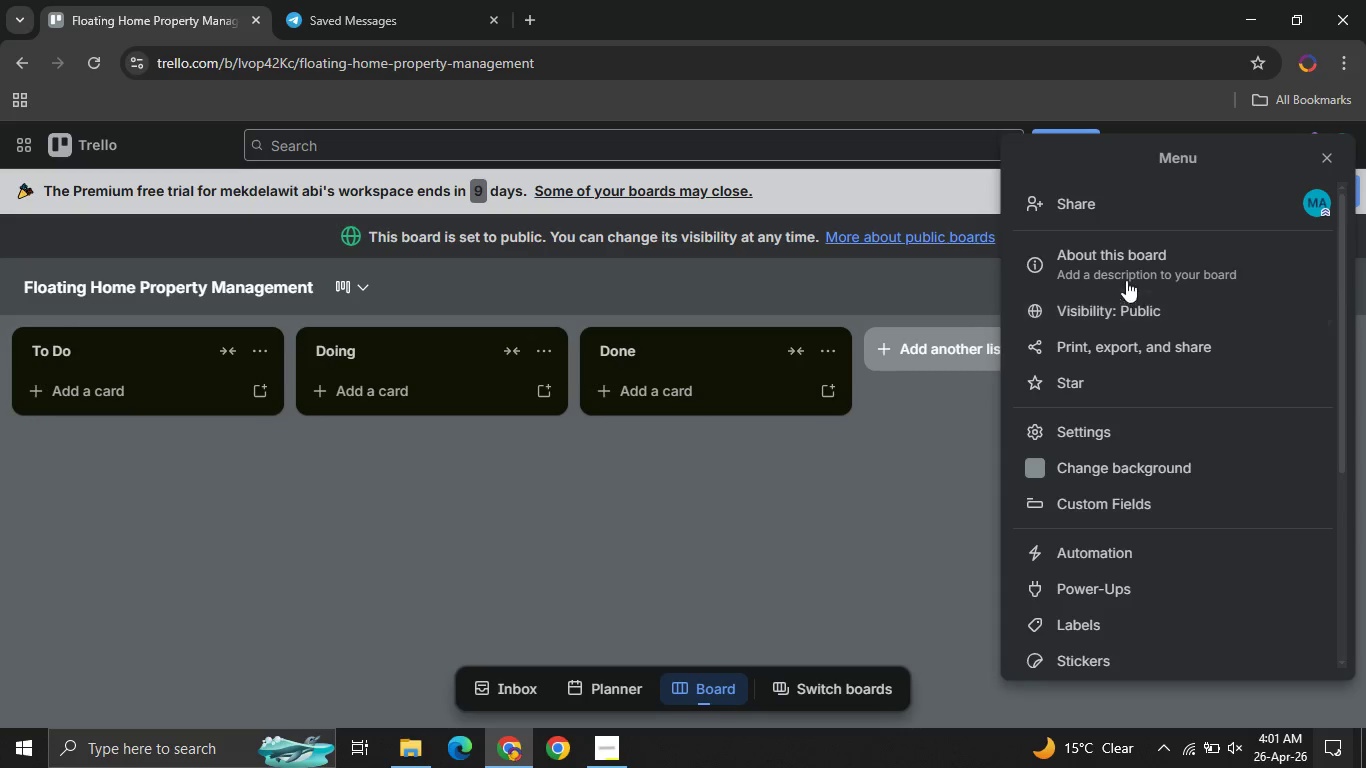 
left_click([1107, 261])
 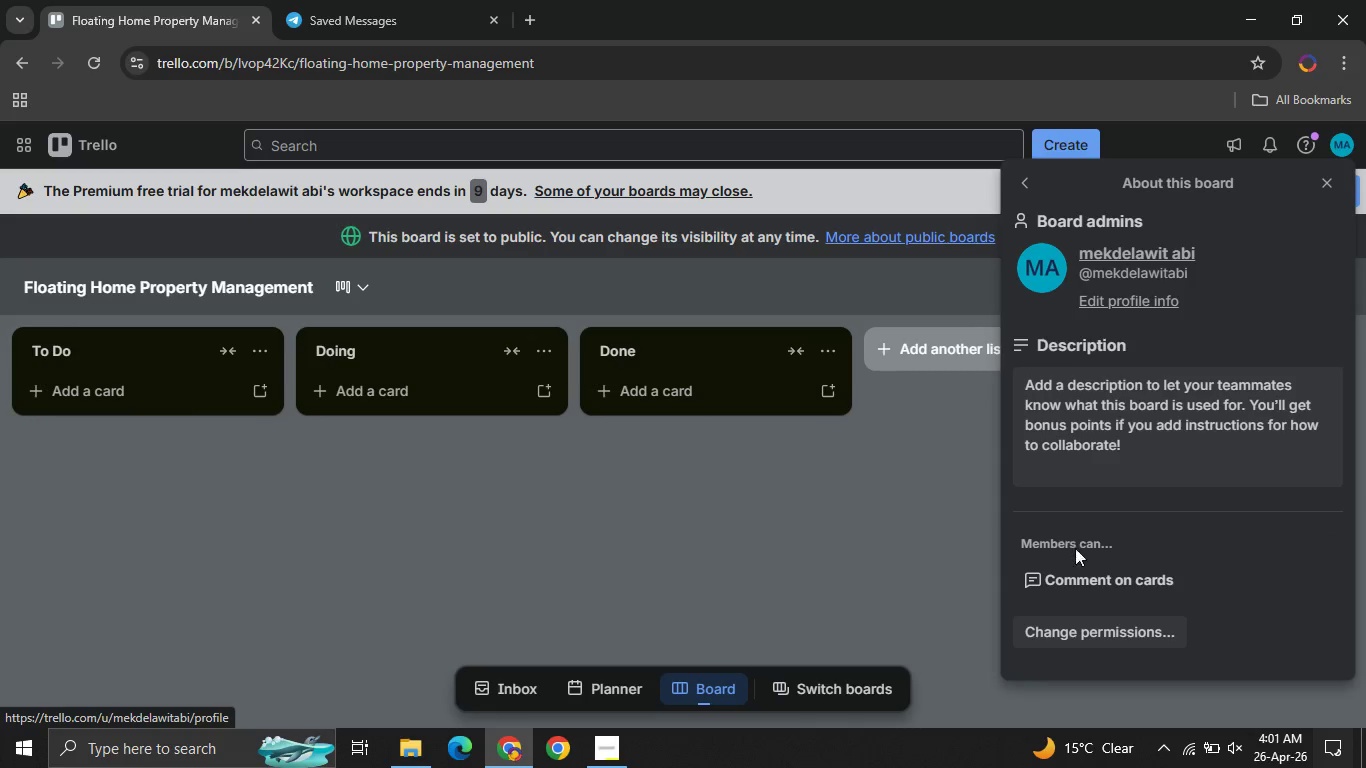 
left_click([1082, 454])
 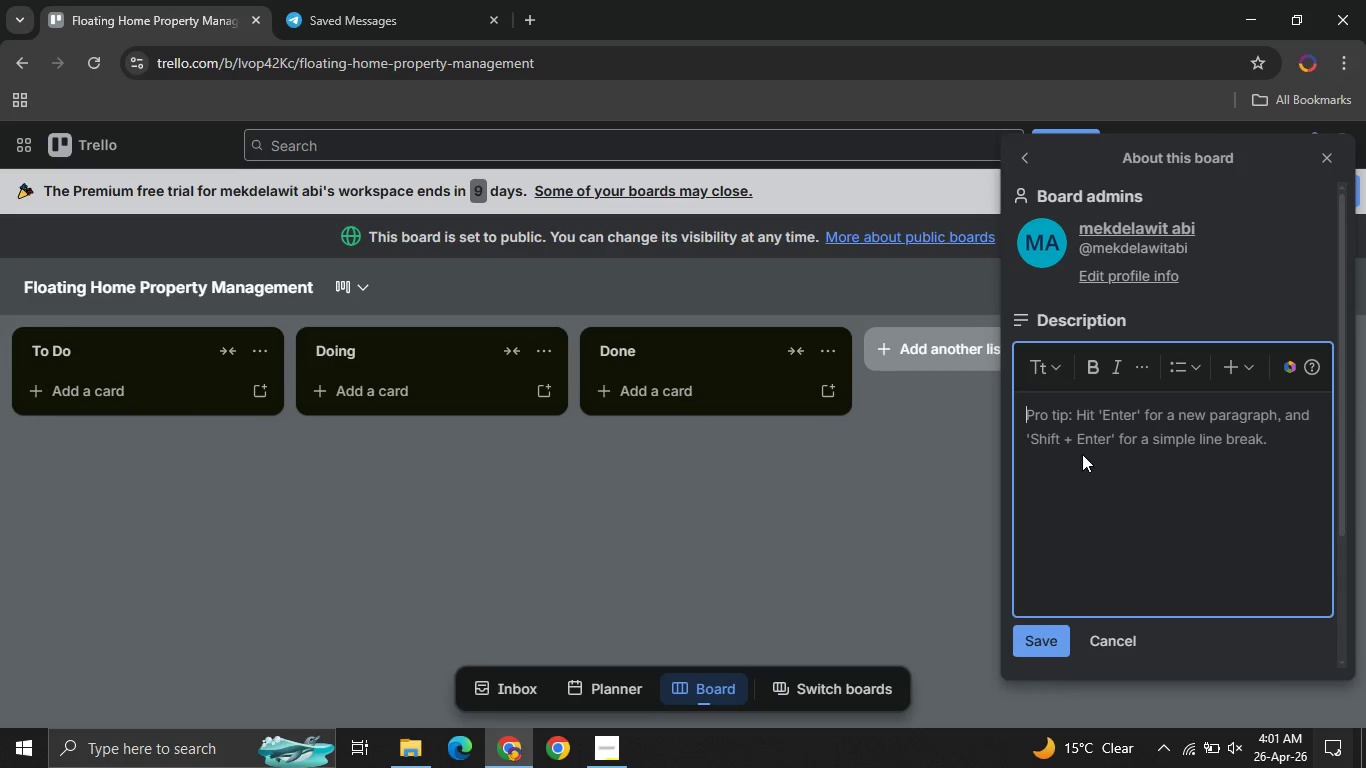 
type(This tr)
key(Backspace)
key(Backspace)
type(Trello board structures a 30-day onboarding program from)
key(Backspace)
key(Backspace)
key(Backspace)
type(or property coordinators at riverlife mooages, guiding new hires throught safety )
 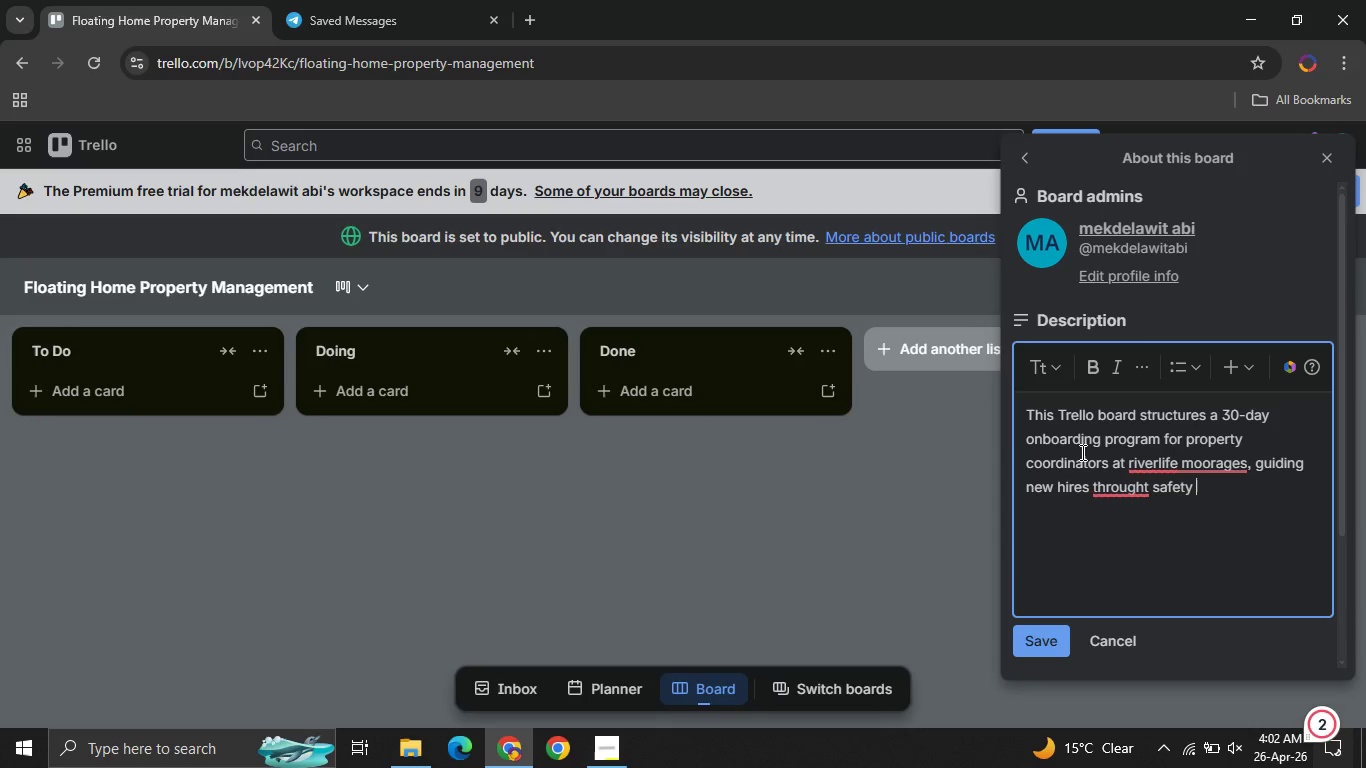 
type(protocol )
key(Backspace)
type(s )
key(Backspace)
type(, utility syat)
key(Backspace)
key(Backspace)
type(stems )
key(Backspace)
type(, HOS compliance, and field operations specific to floating home and marine )
key(Backspace)
key(Backspace)
type(a )
 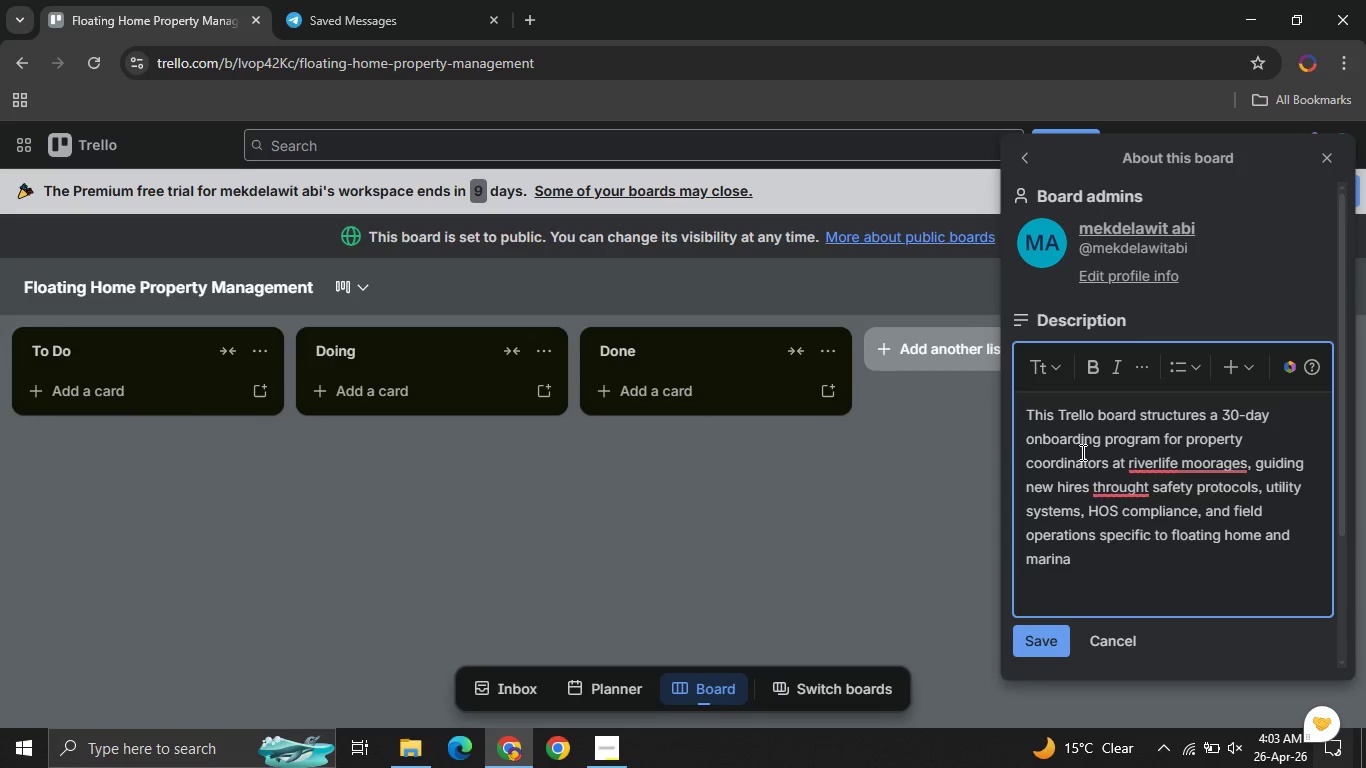 
wait(6.47)
 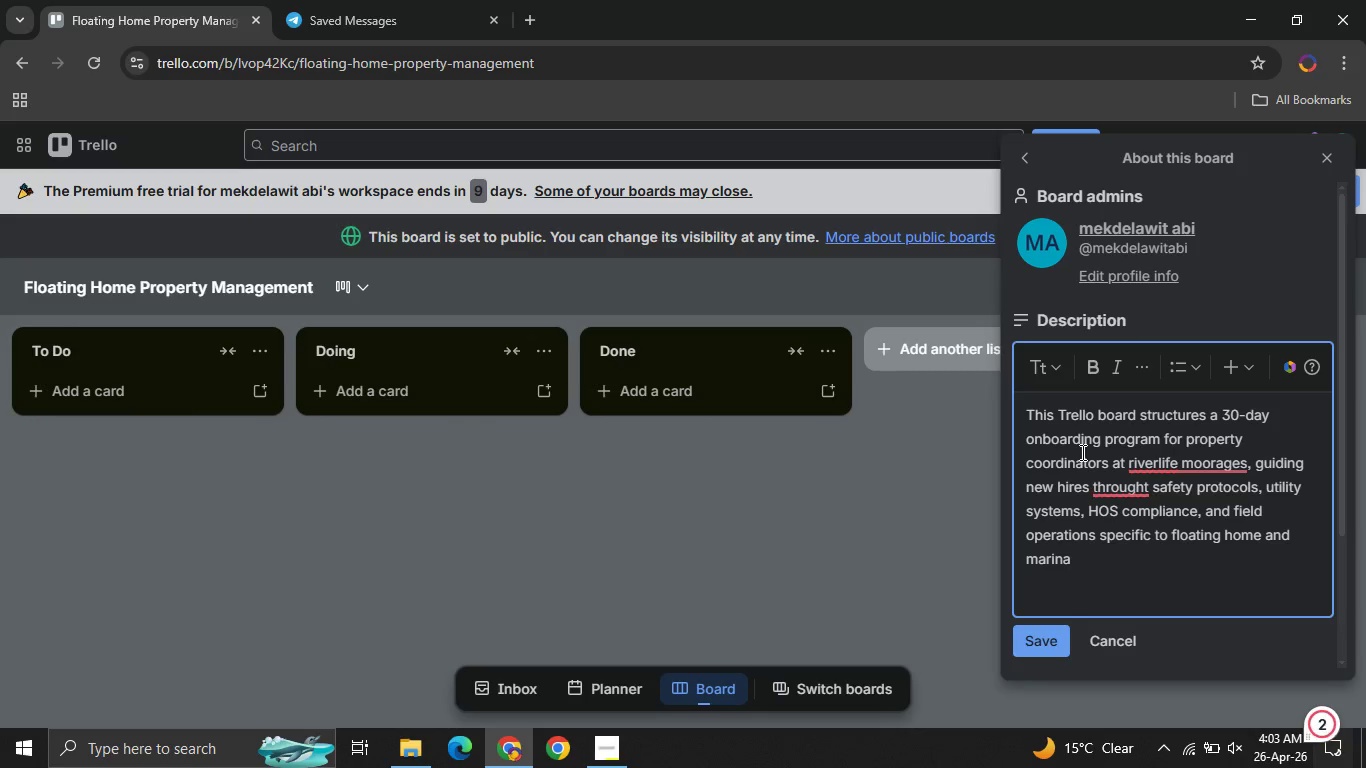 
type(environments, )
key(Backspace)
key(Backspace)
type(. It provides a step-by=)
key(Backspace)
type(-step learning and assessmen path with defined tasks, deadlines, and met)
key(Backspace)
type(ntor verificatiob)
key(Backspace)
type(n to ensure consistent operational readiness and safety standards.)
 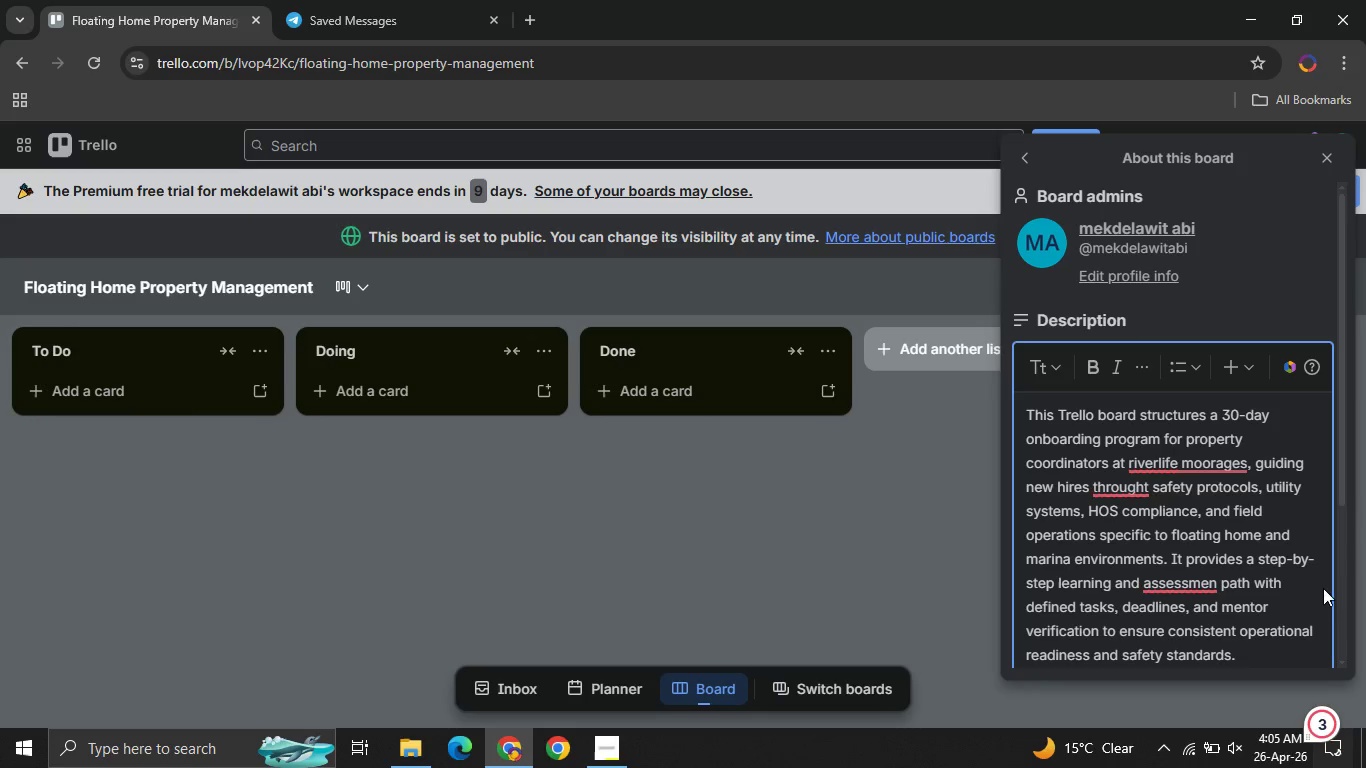 
mouse_move([1157, 575])
 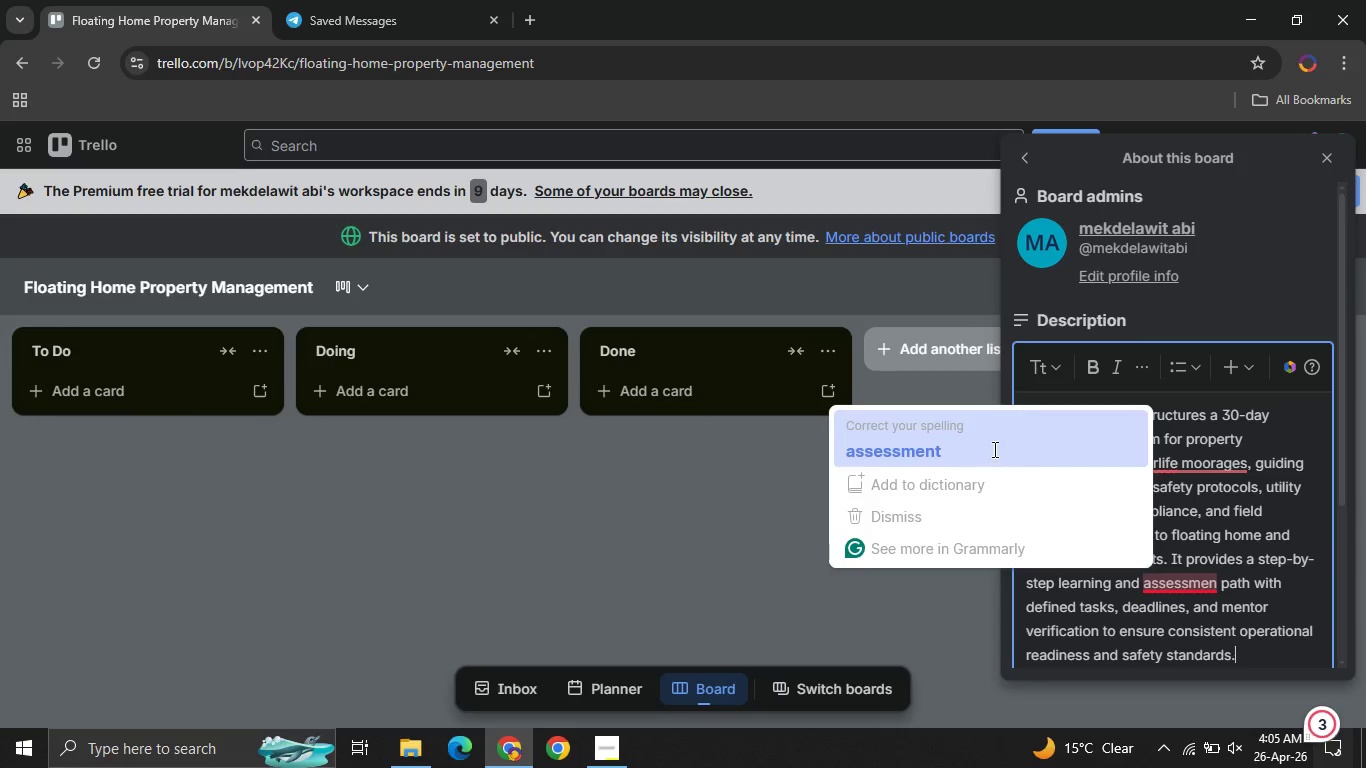 
left_click([993, 449])
 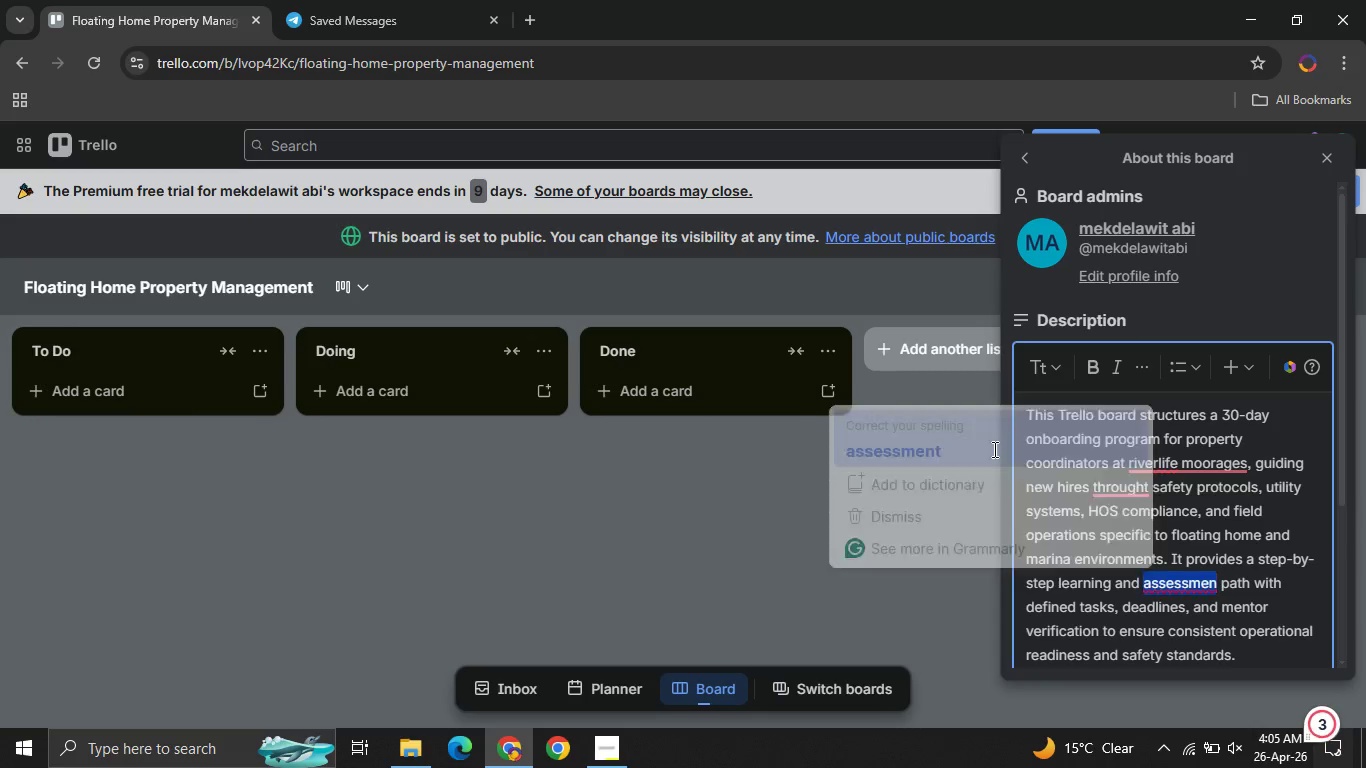 
key(Unknown)
 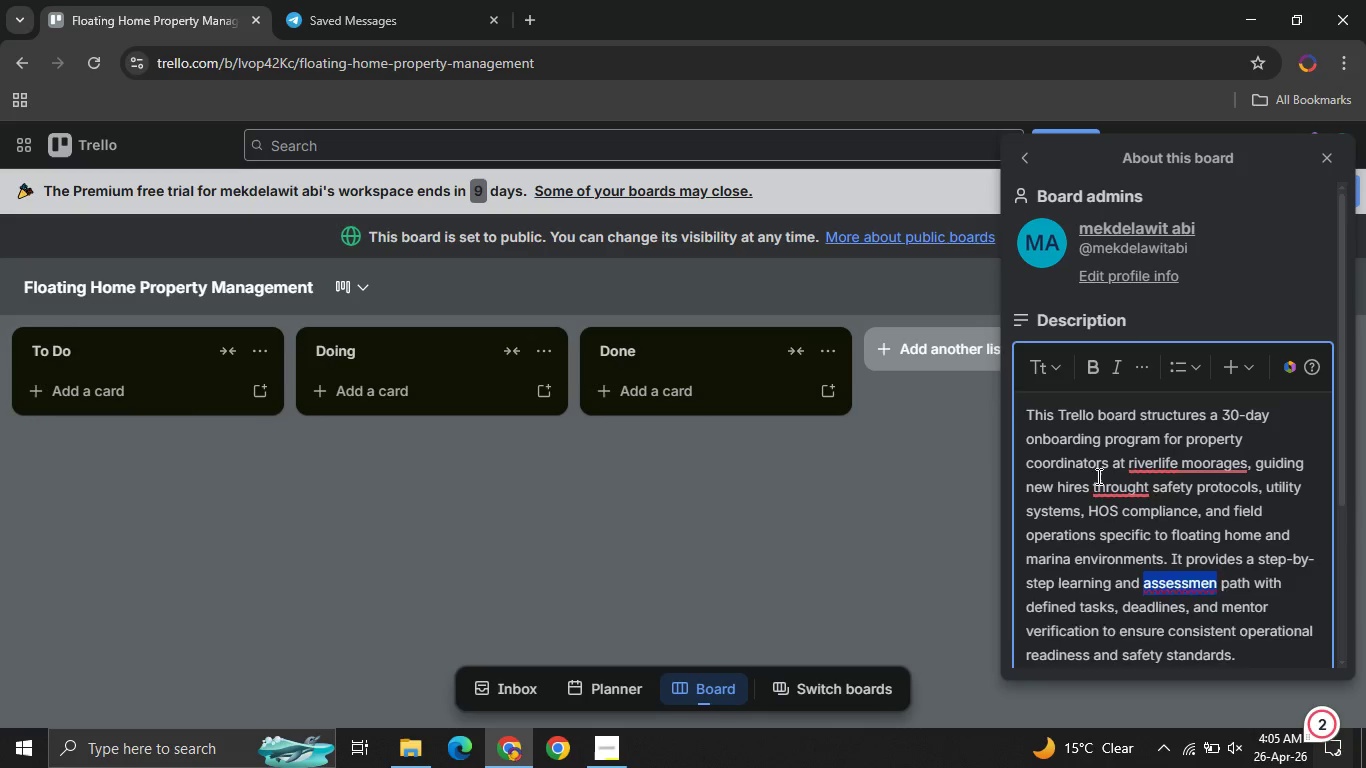 
key(Unknown)
 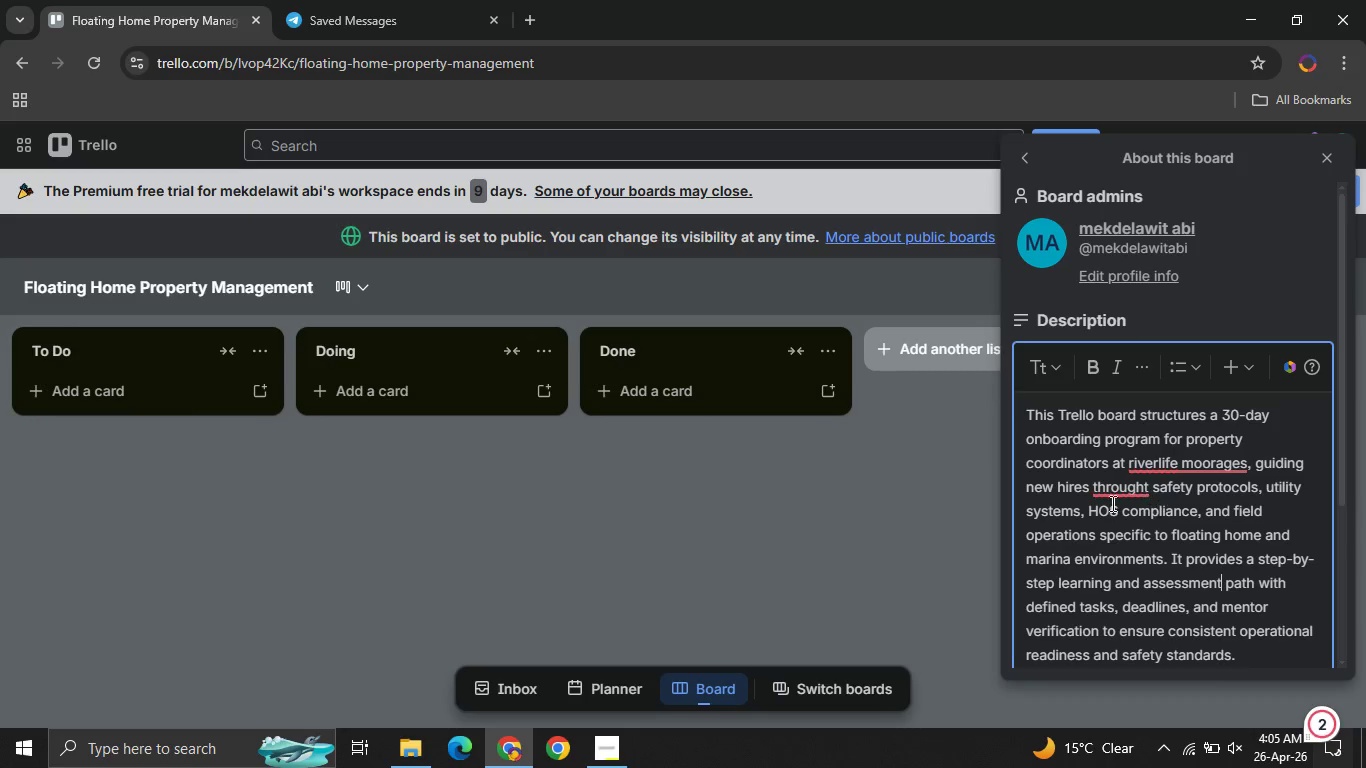 
key(Unknown)
 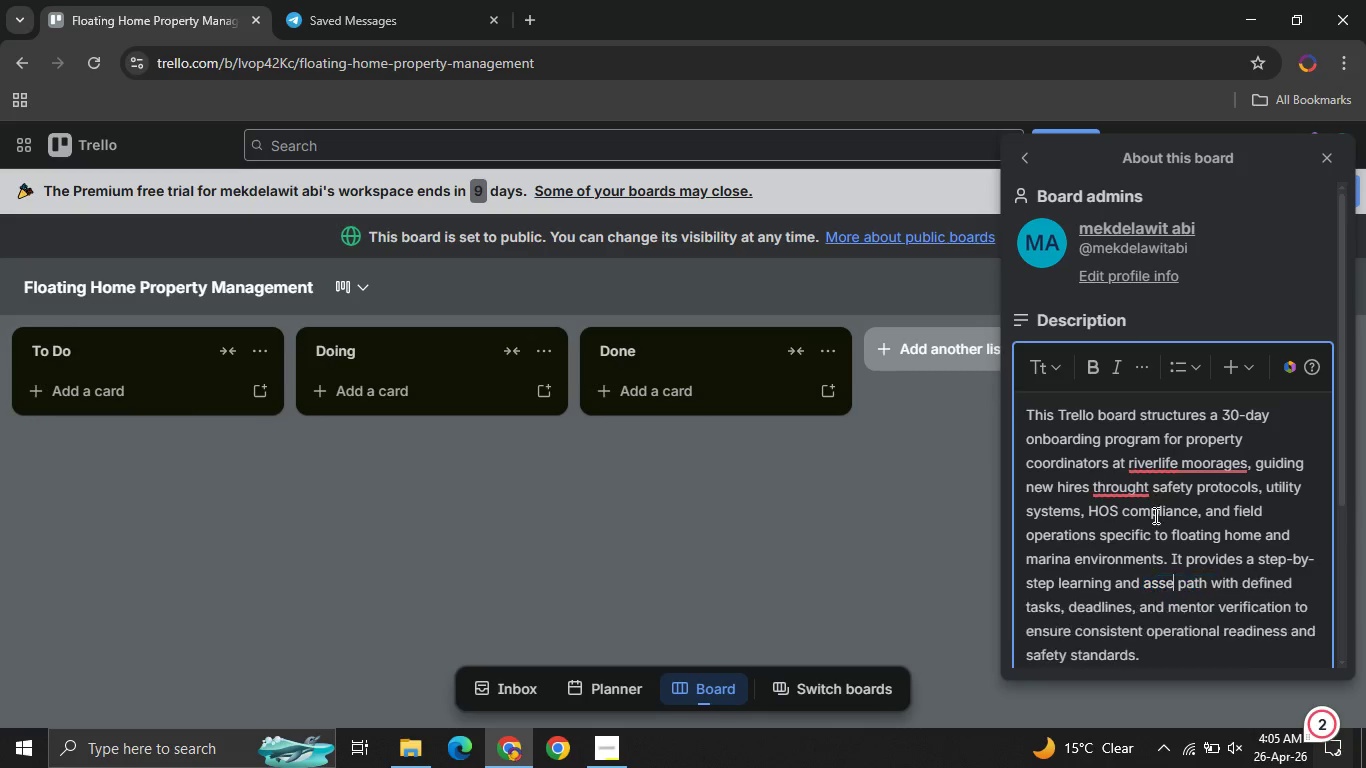 
key(Unknown)
 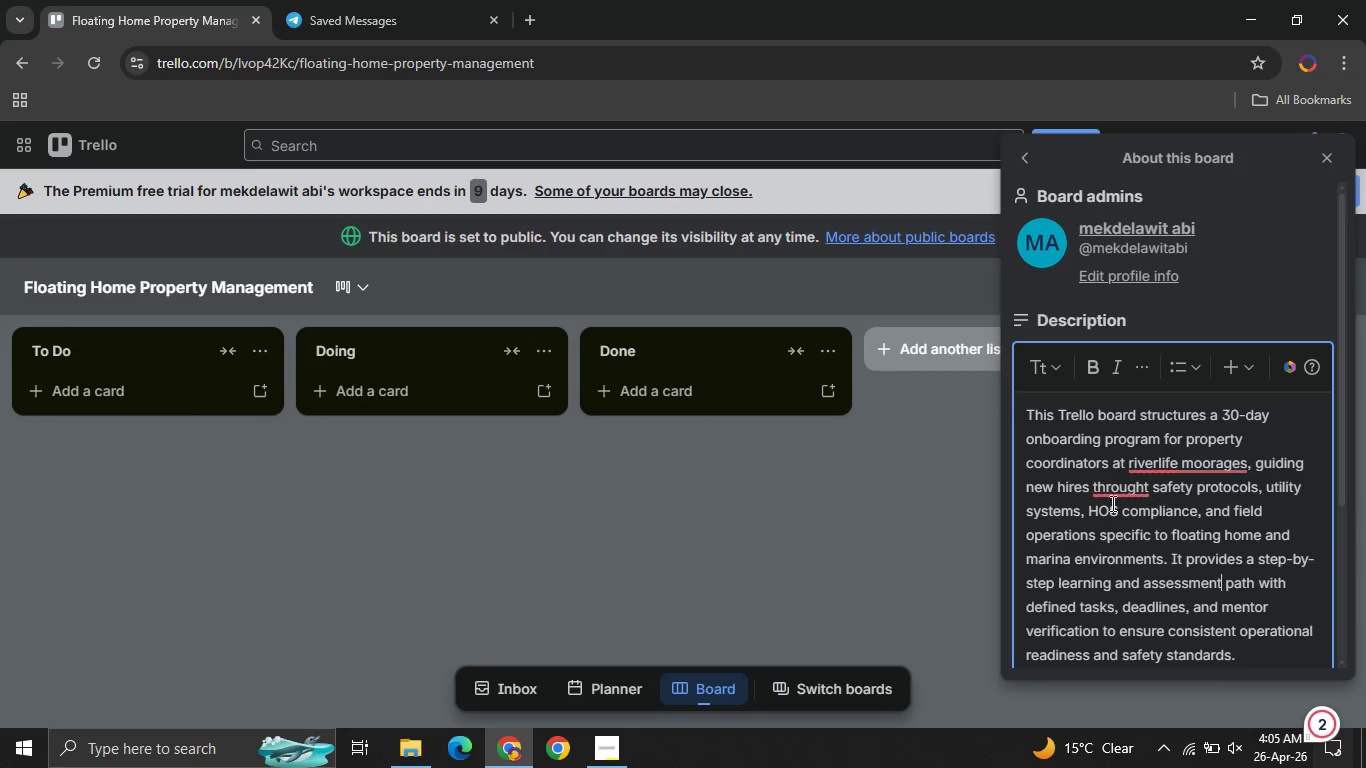 
key(Unknown)
 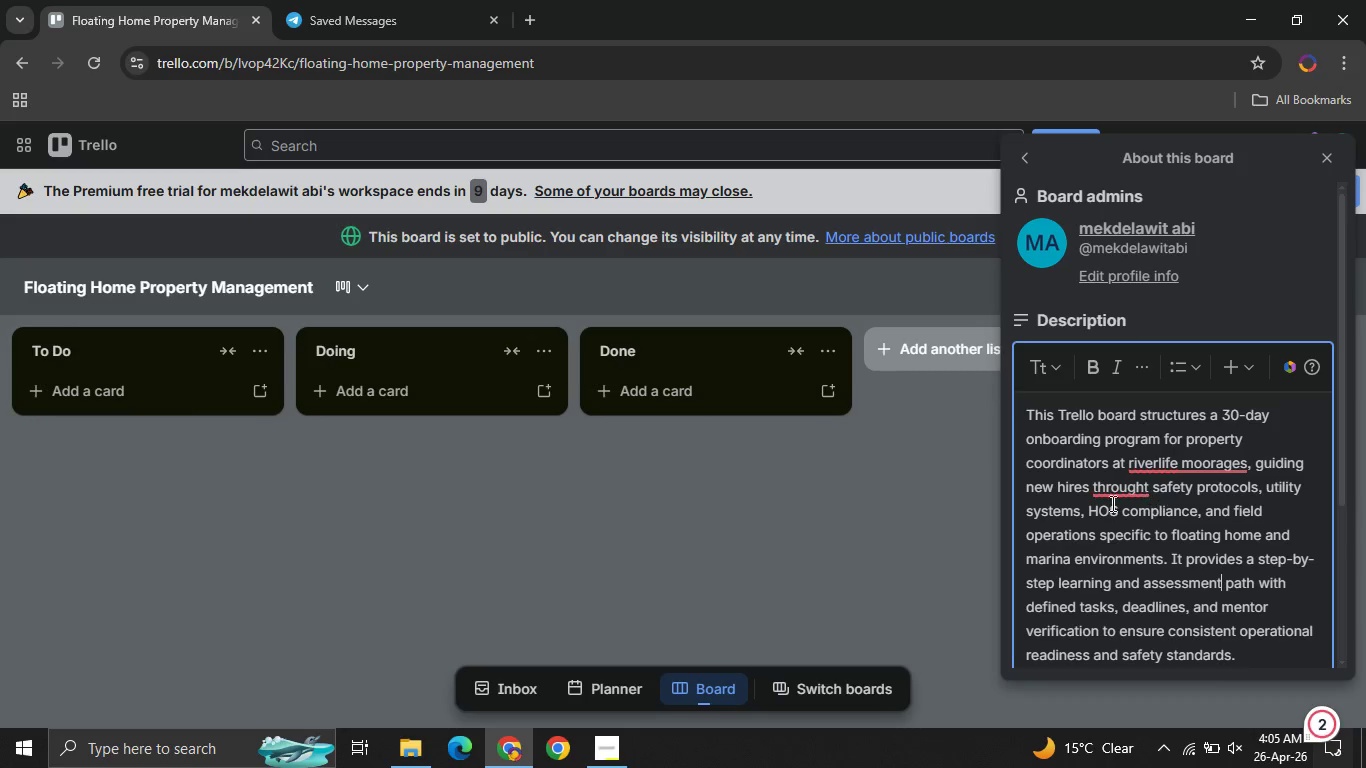 
key(Unknown)
 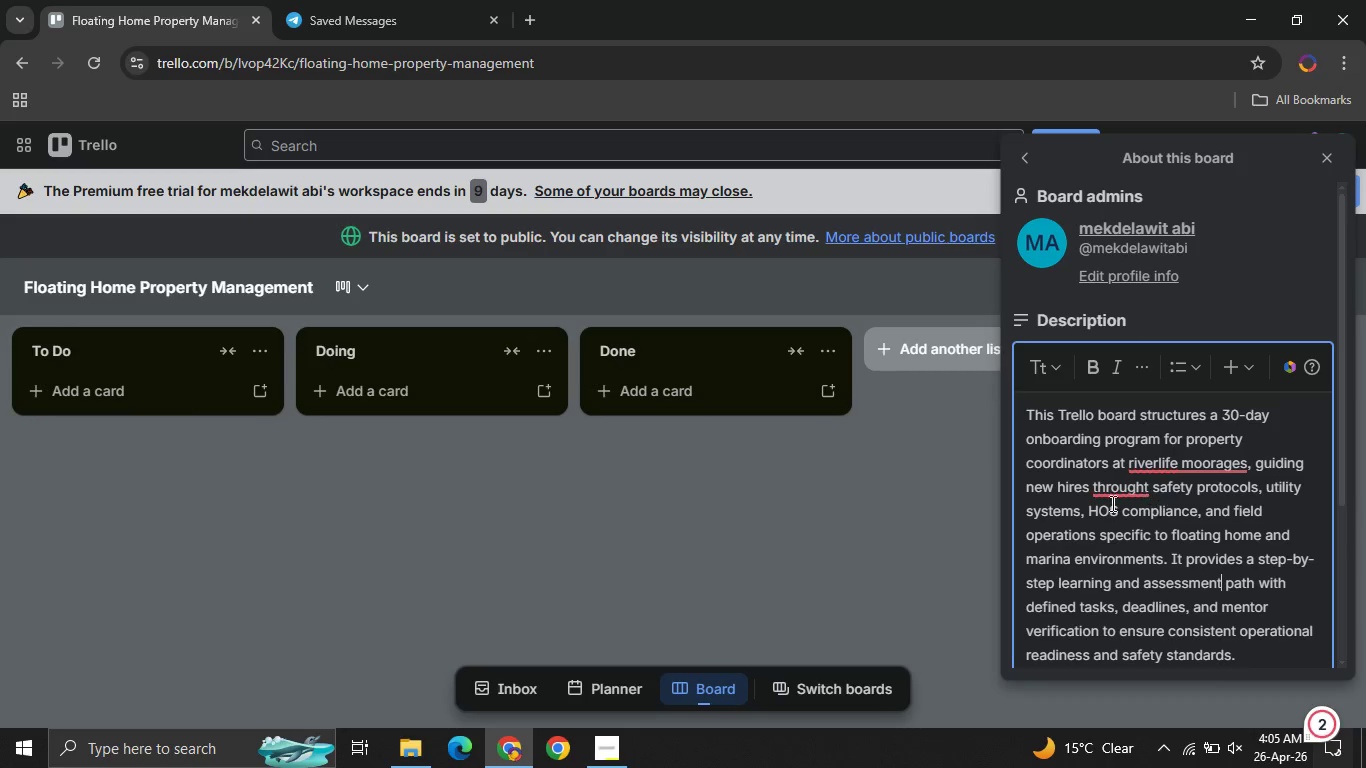 
key(Unknown)
 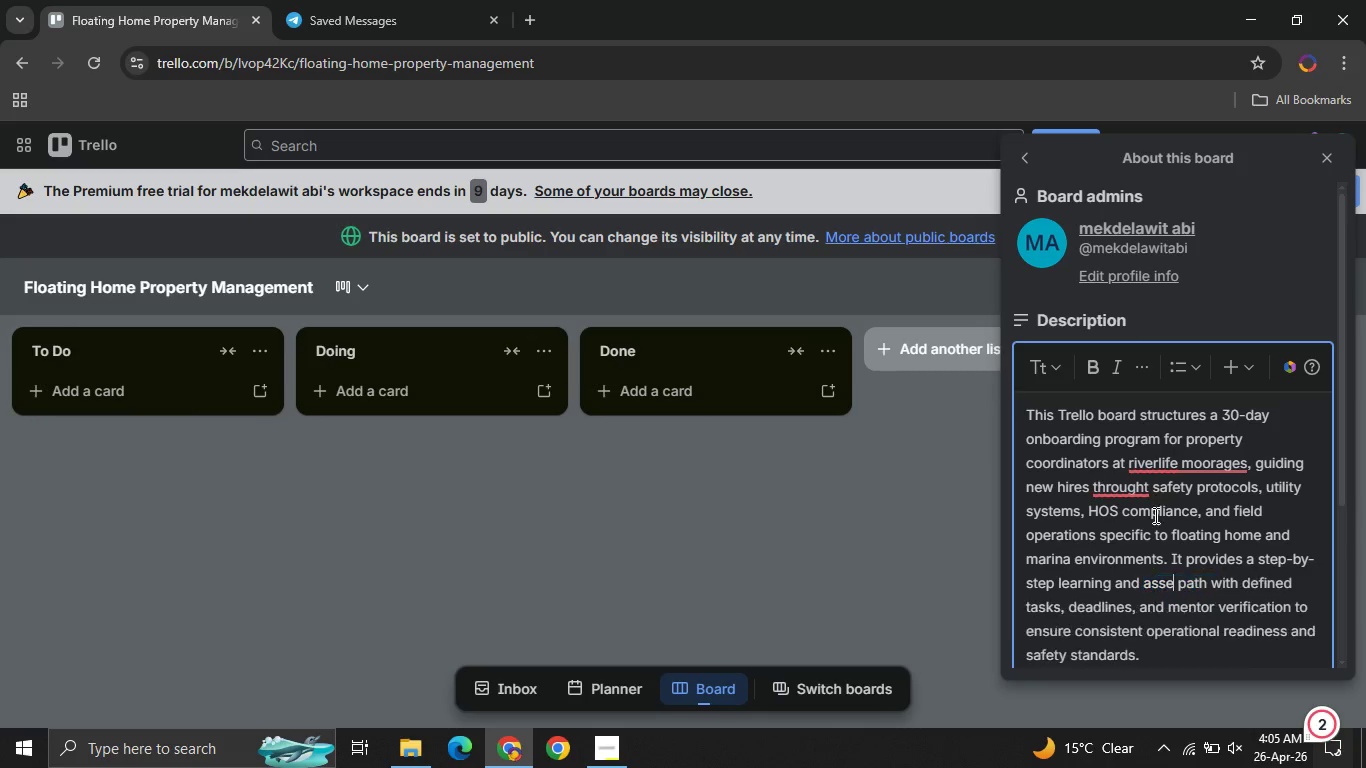 
key(Unknown)
 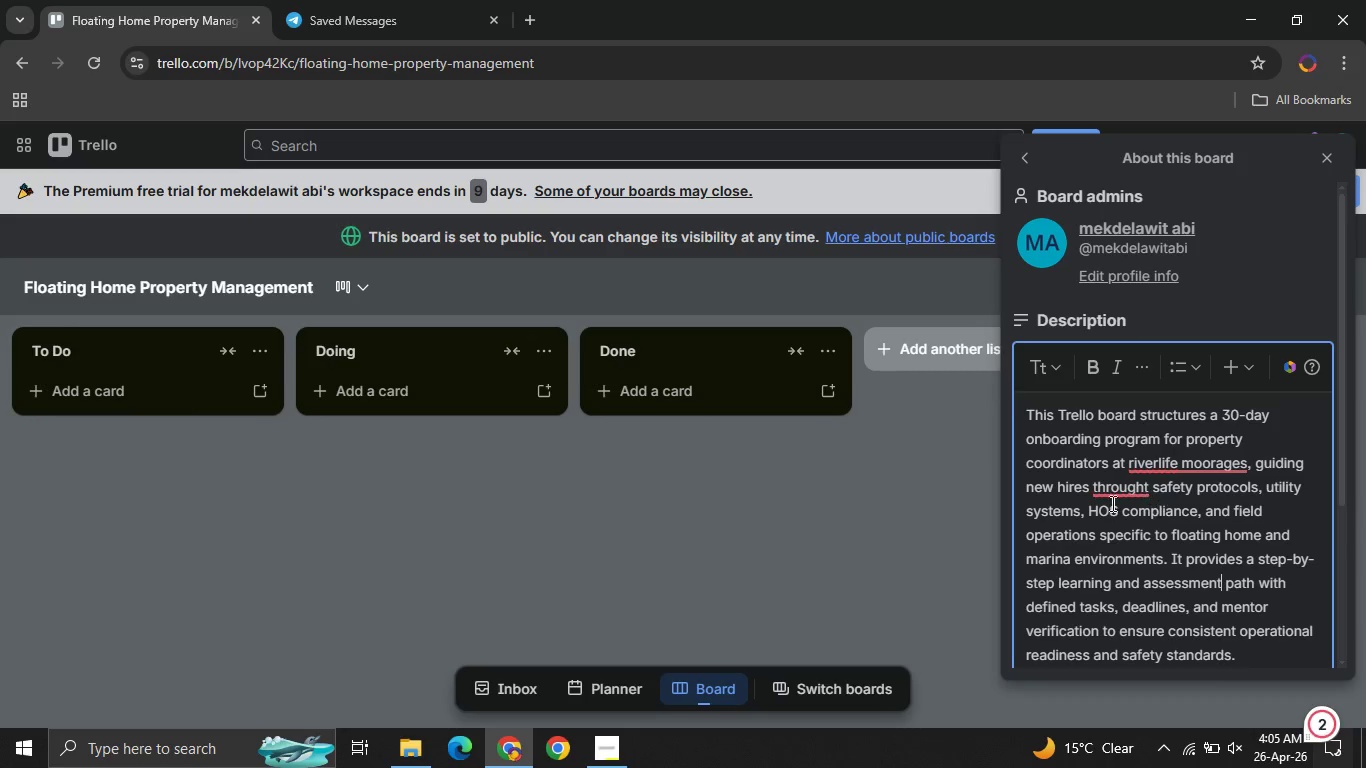 
key(Unknown)
 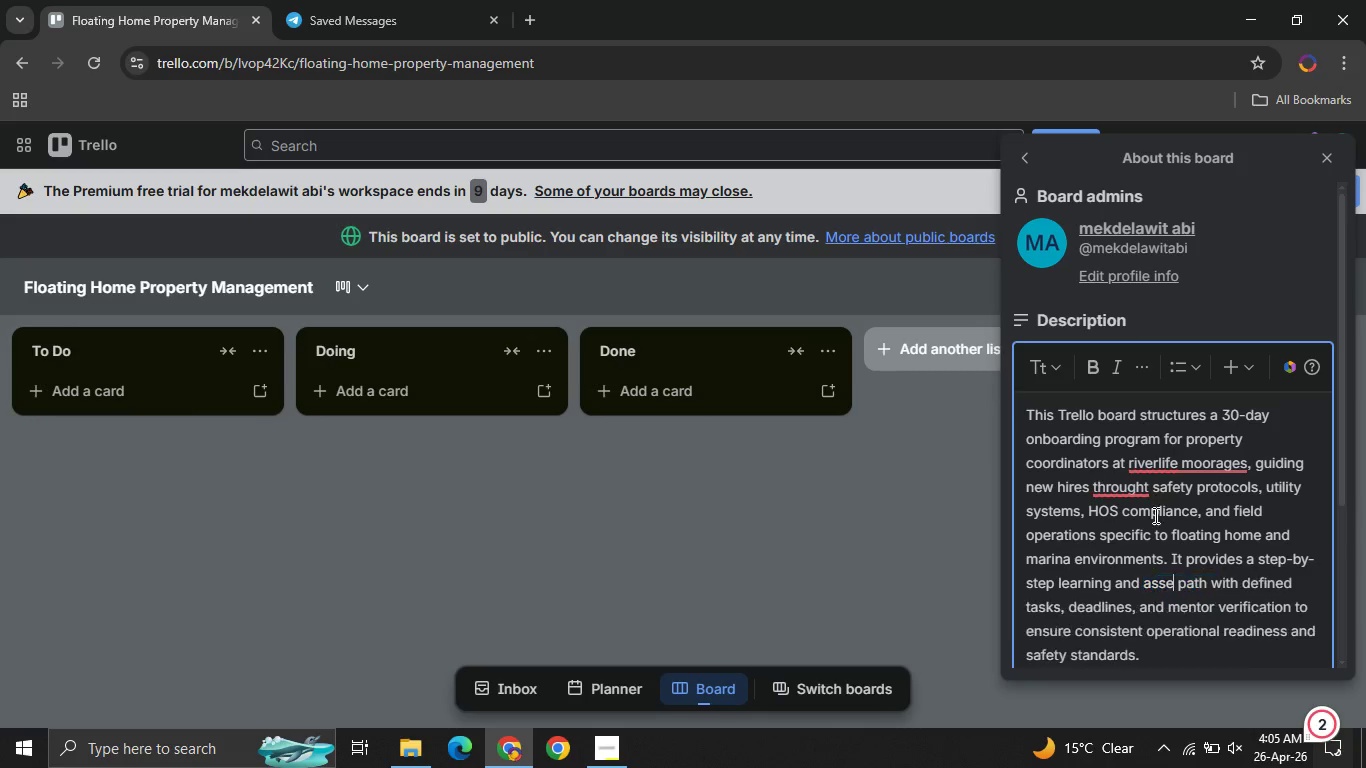 
key(Unknown)
 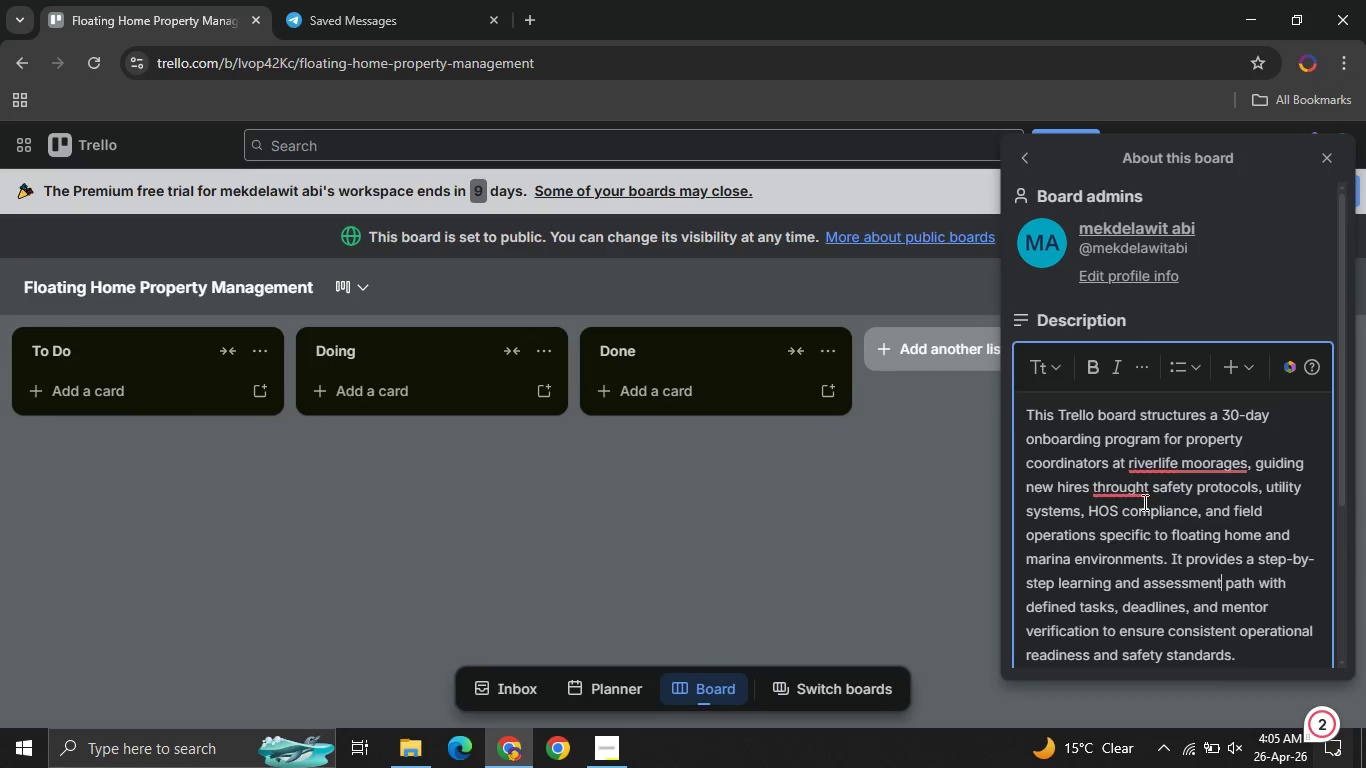 
mouse_move([1081, 495])
 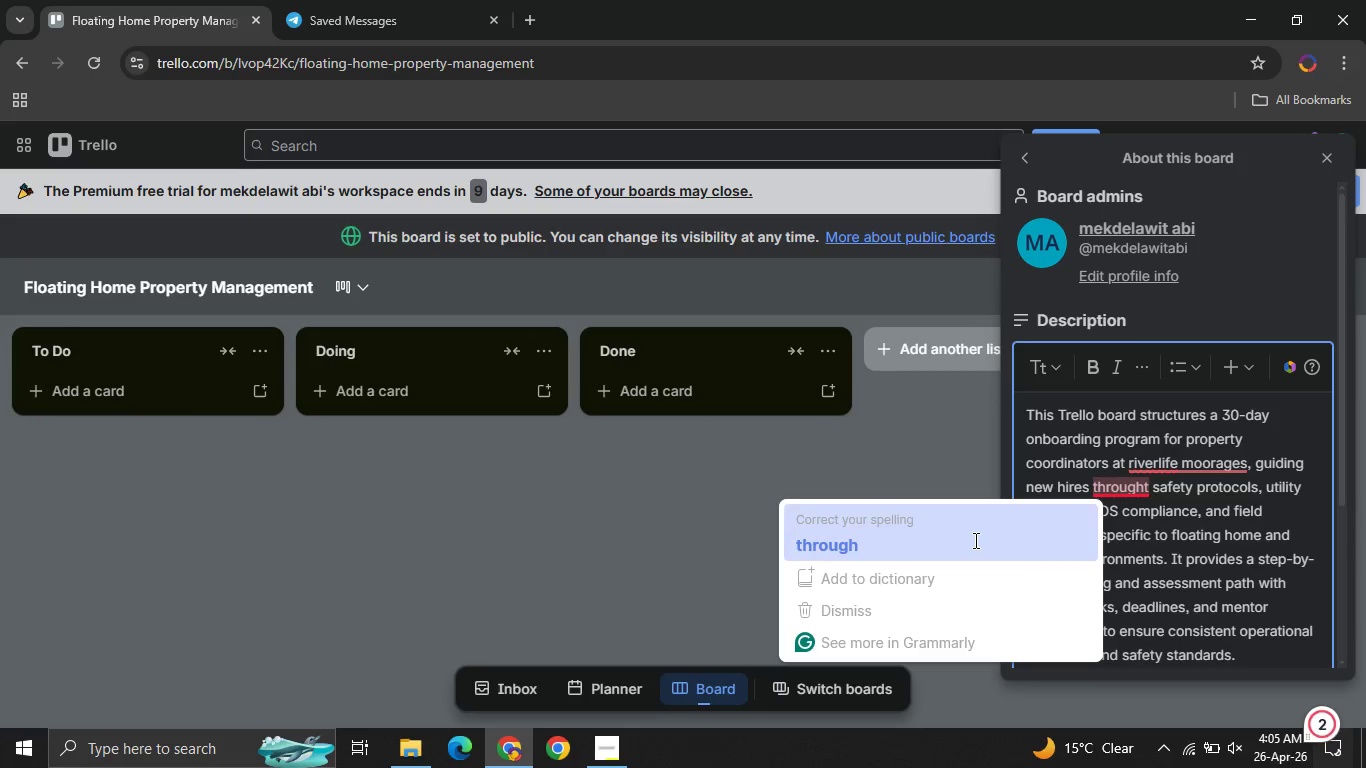 
left_click([974, 540])
 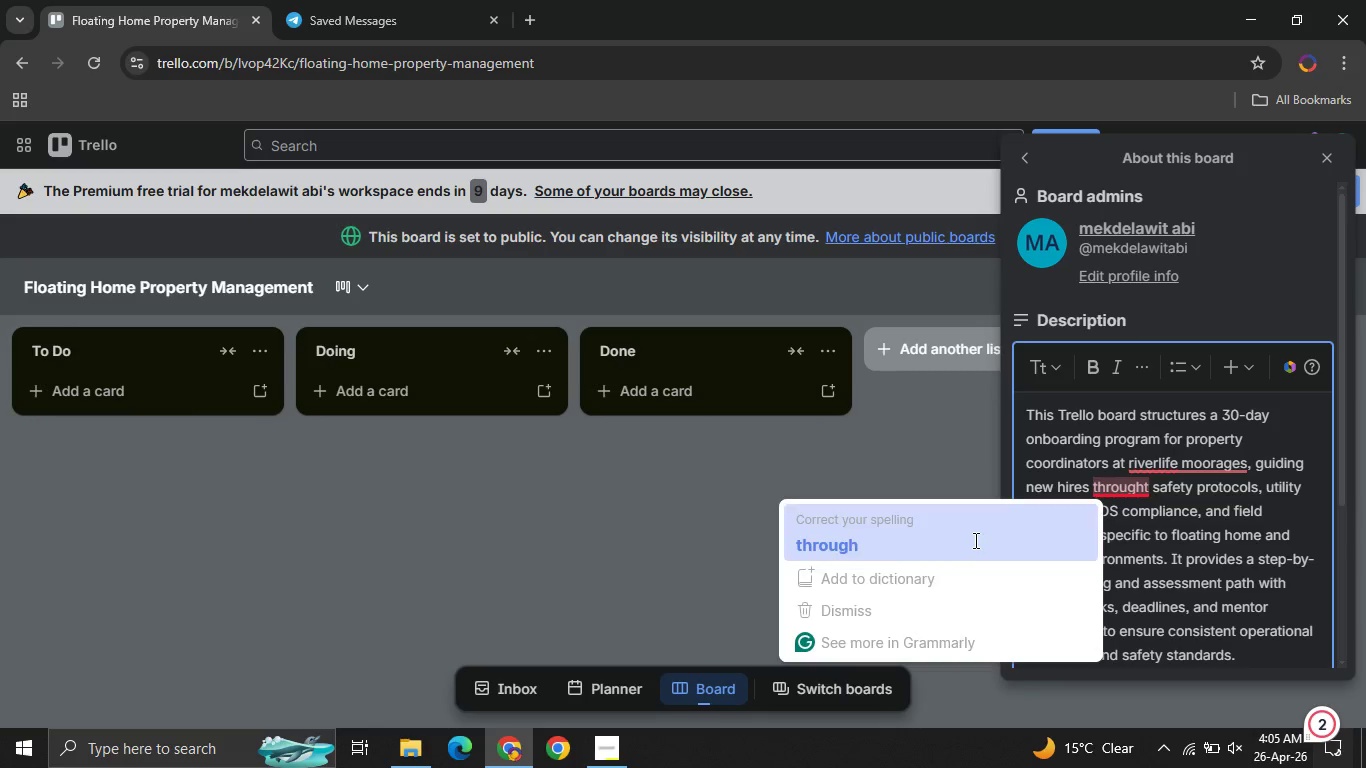 
key(Unknown)
 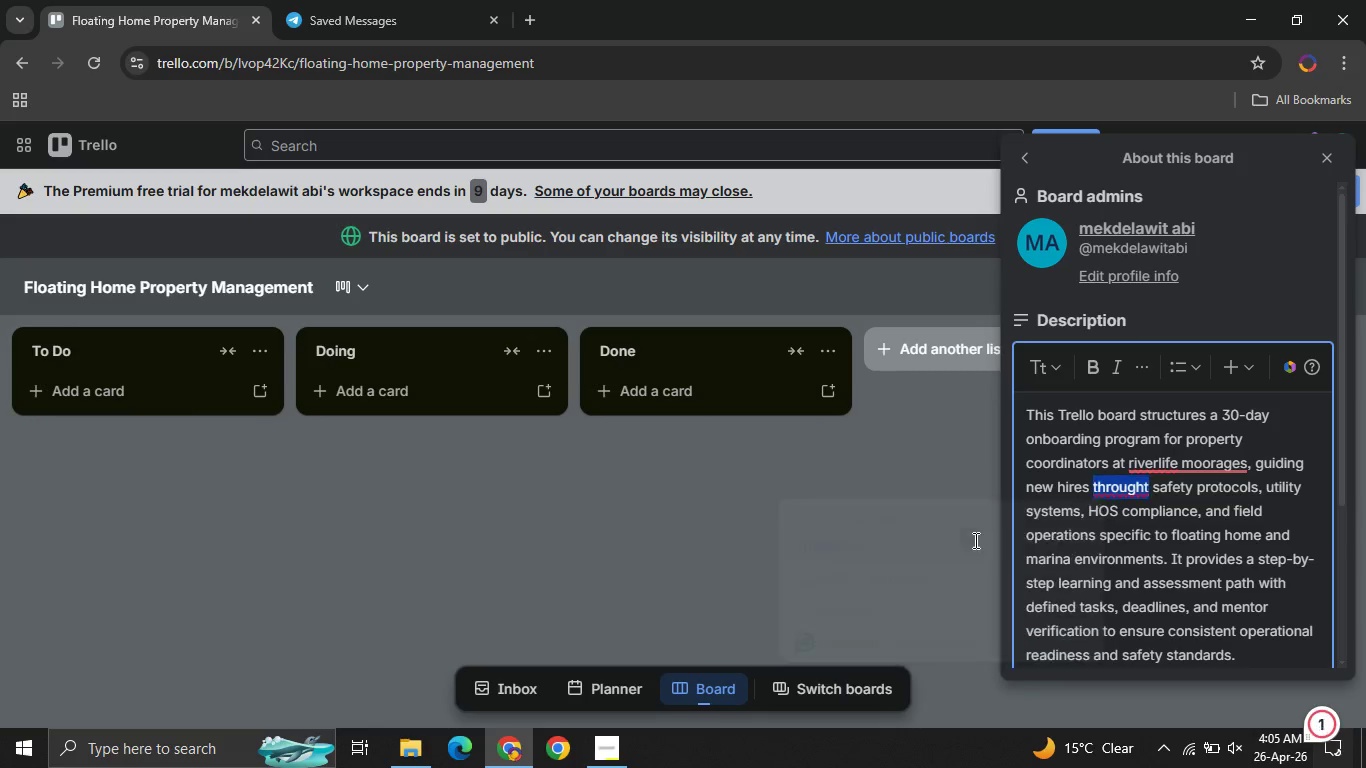 
key(Unknown)
 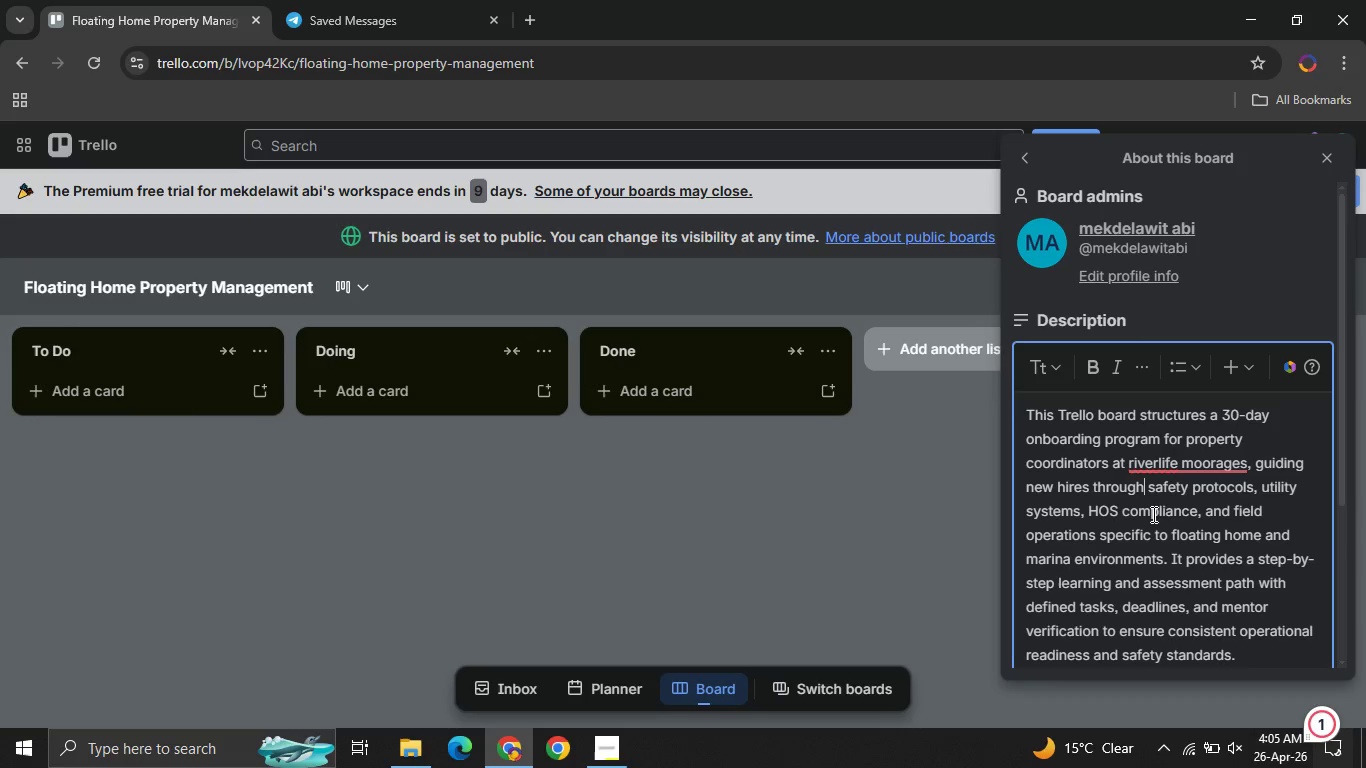 
key(Unknown)
 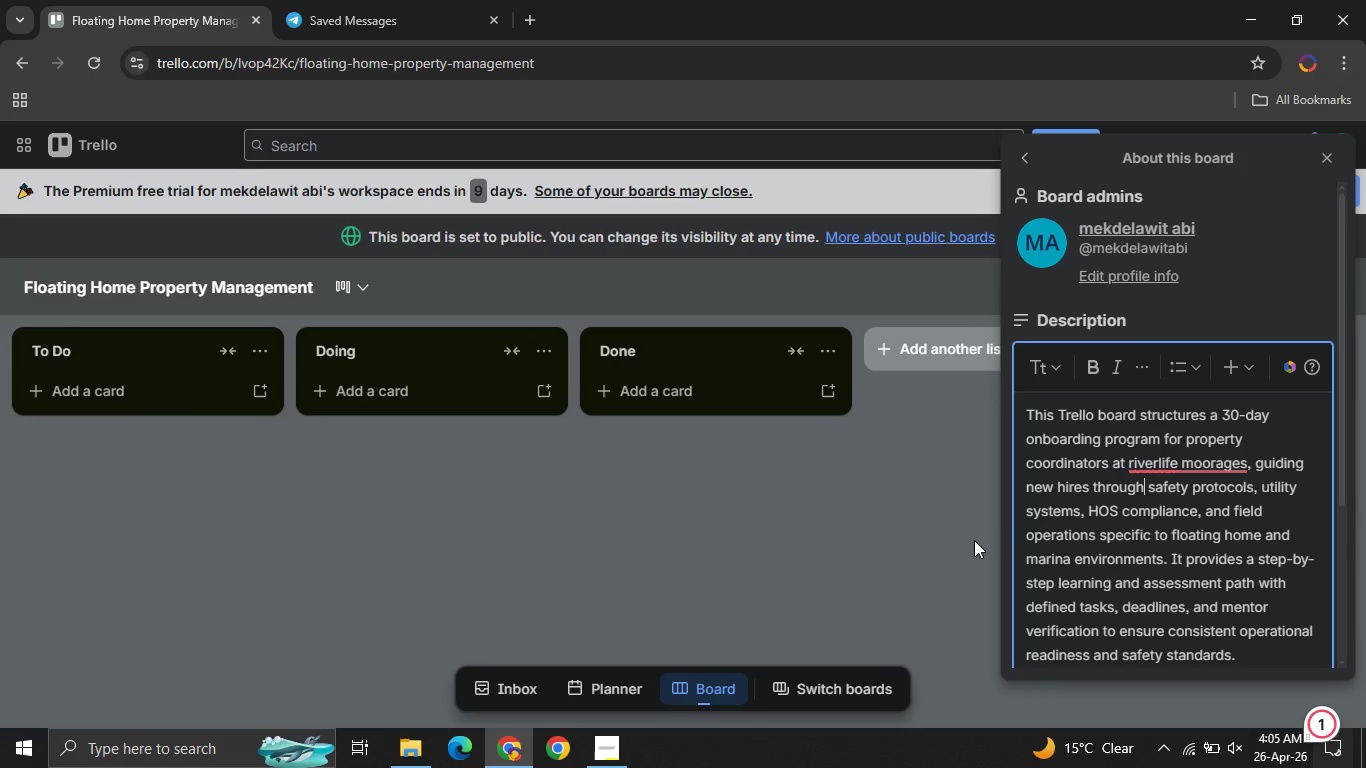 
key(Unknown)
 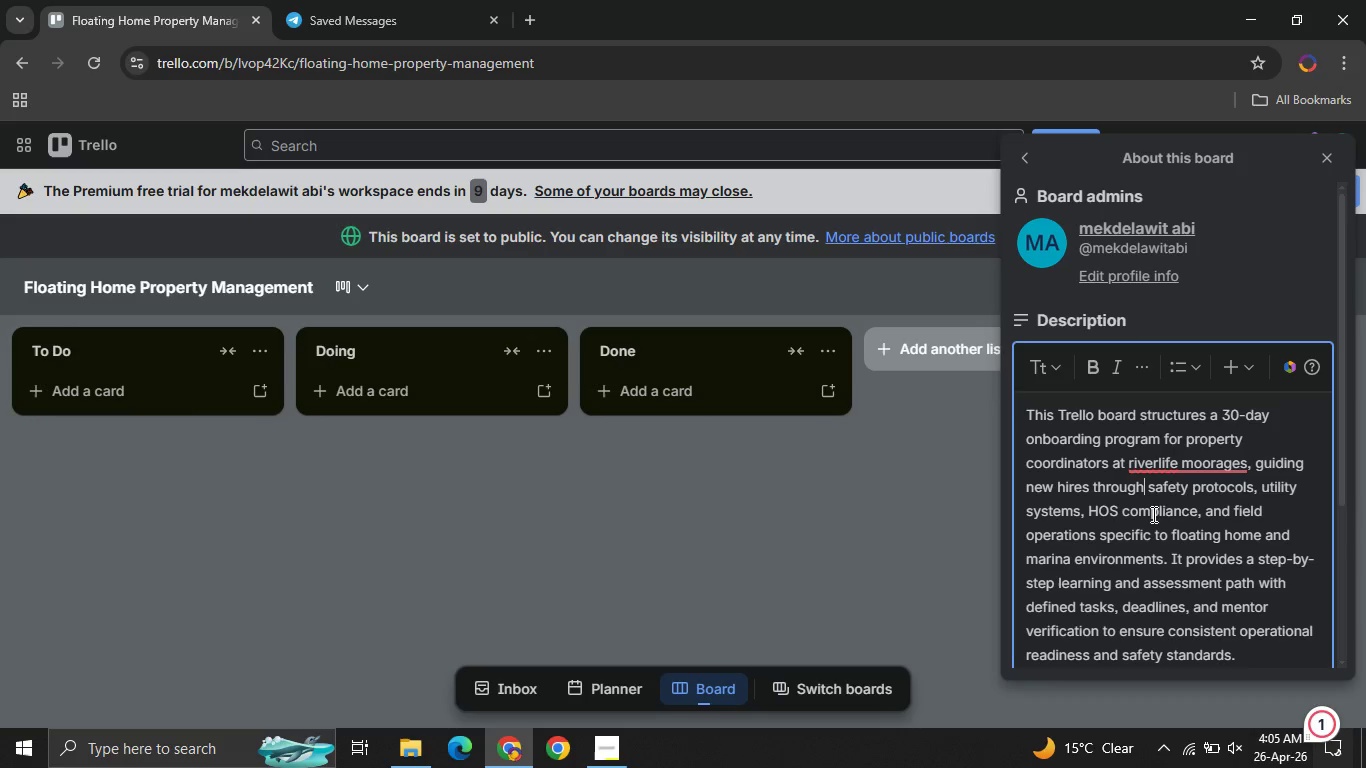 
key(Unknown)
 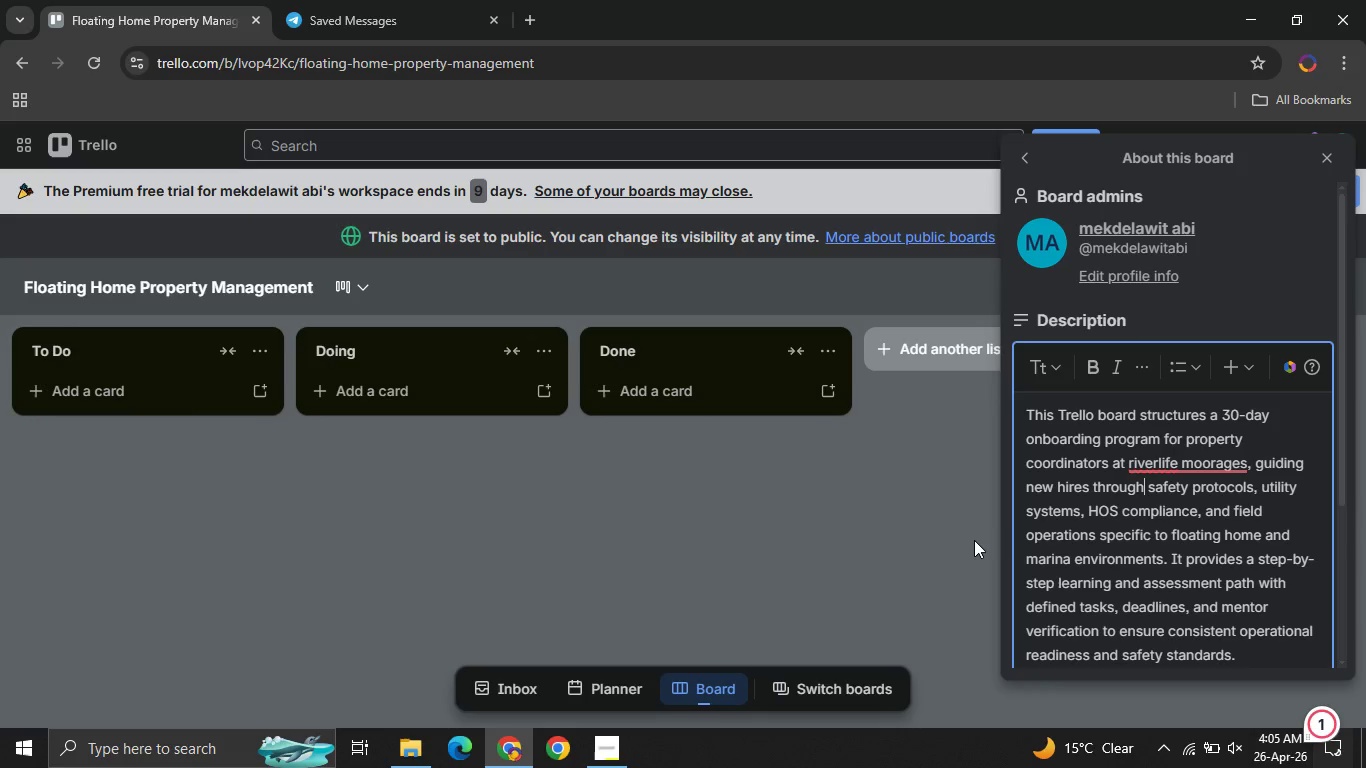 
hold_key(key=Unknown, duration=2.64)
 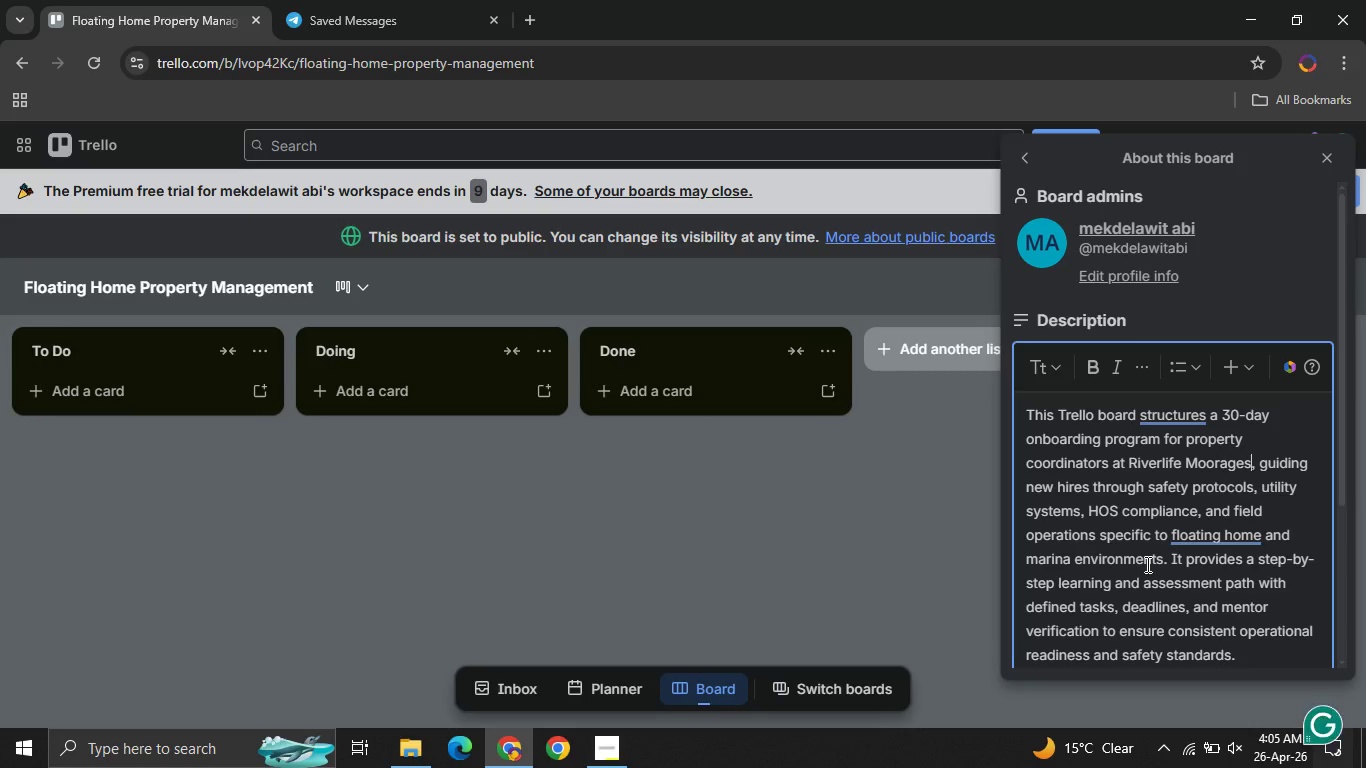 
left_click([1079, 497])
 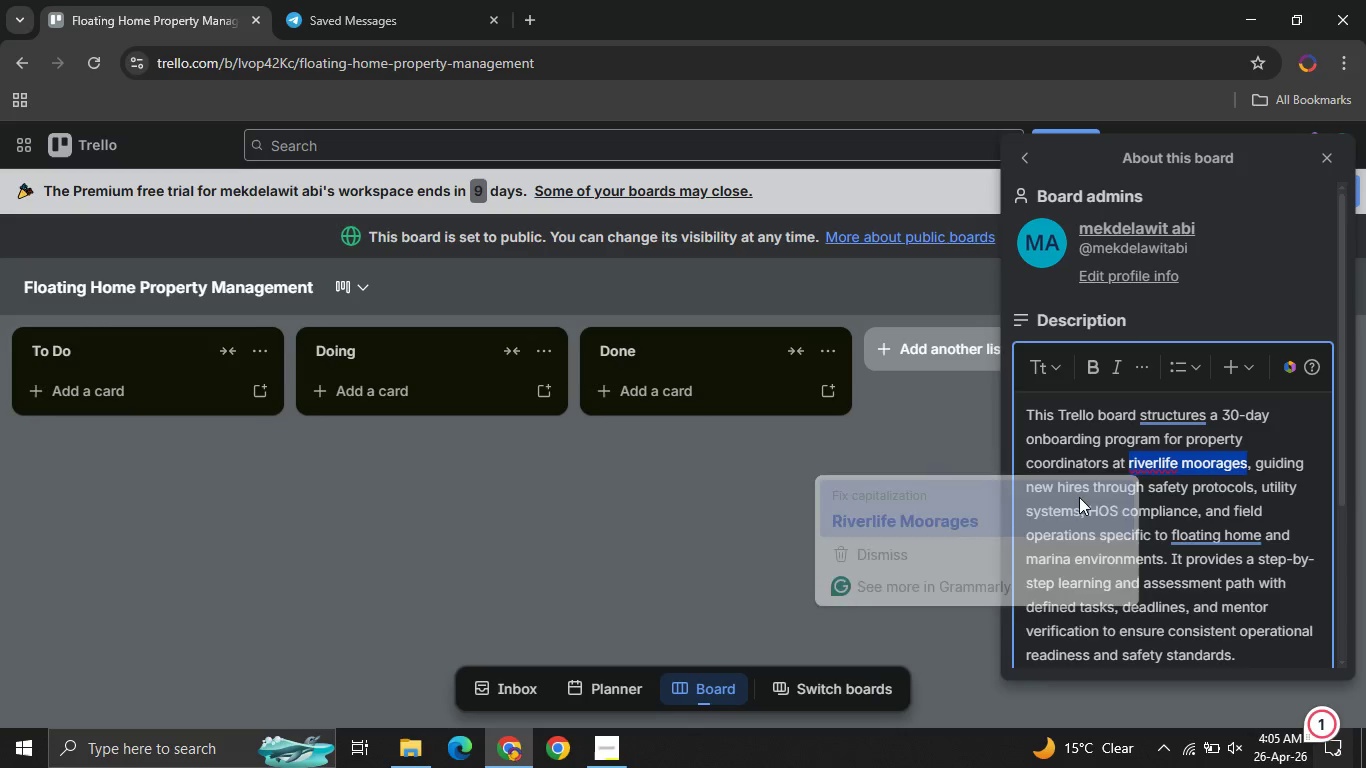 
key(Unknown)
 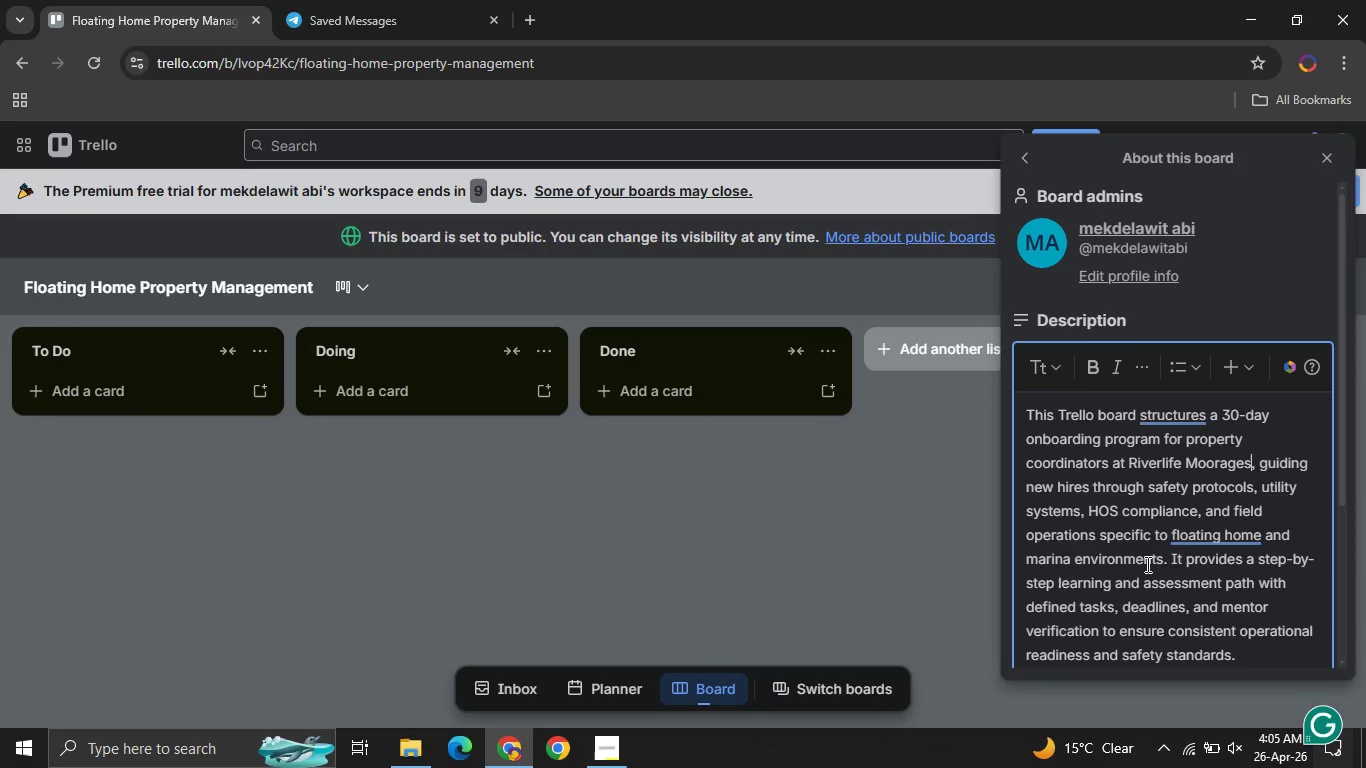 
key(Unknown)
 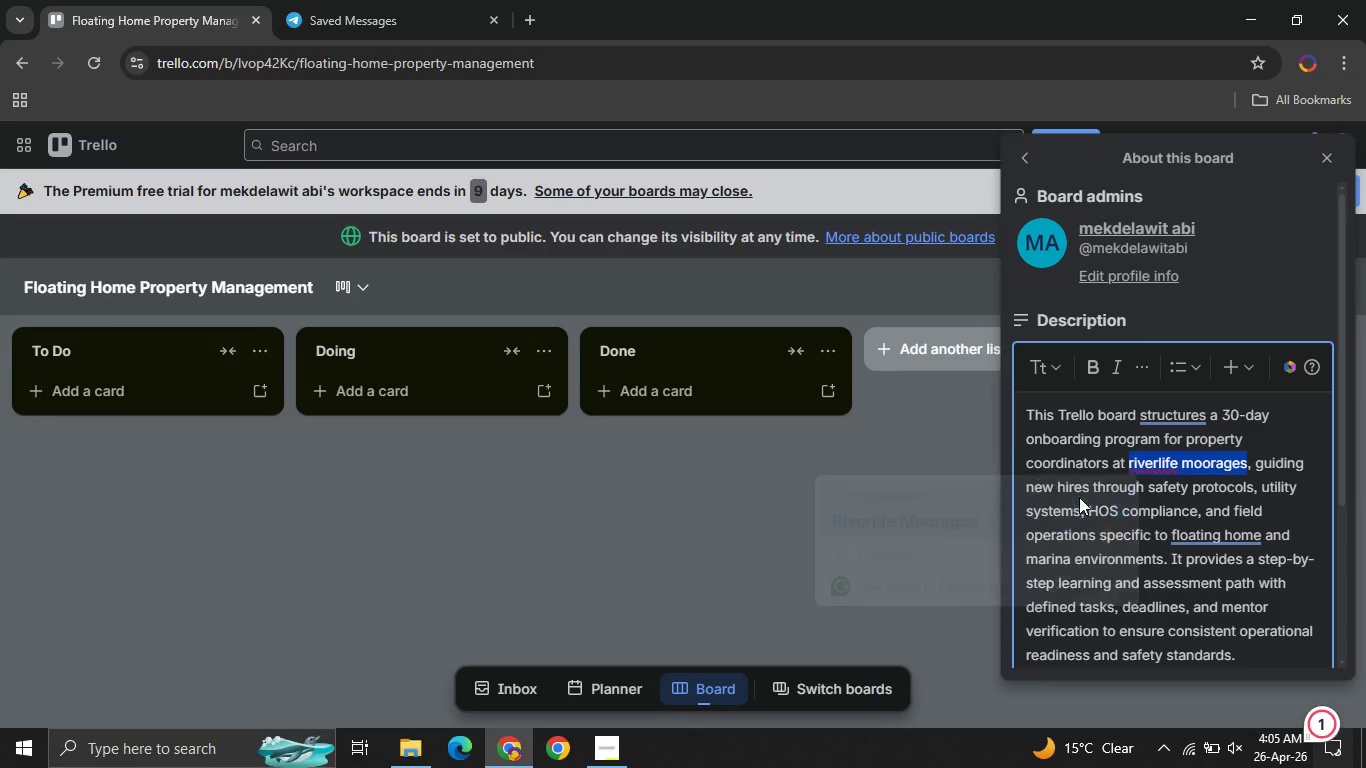 
key(Unknown)
 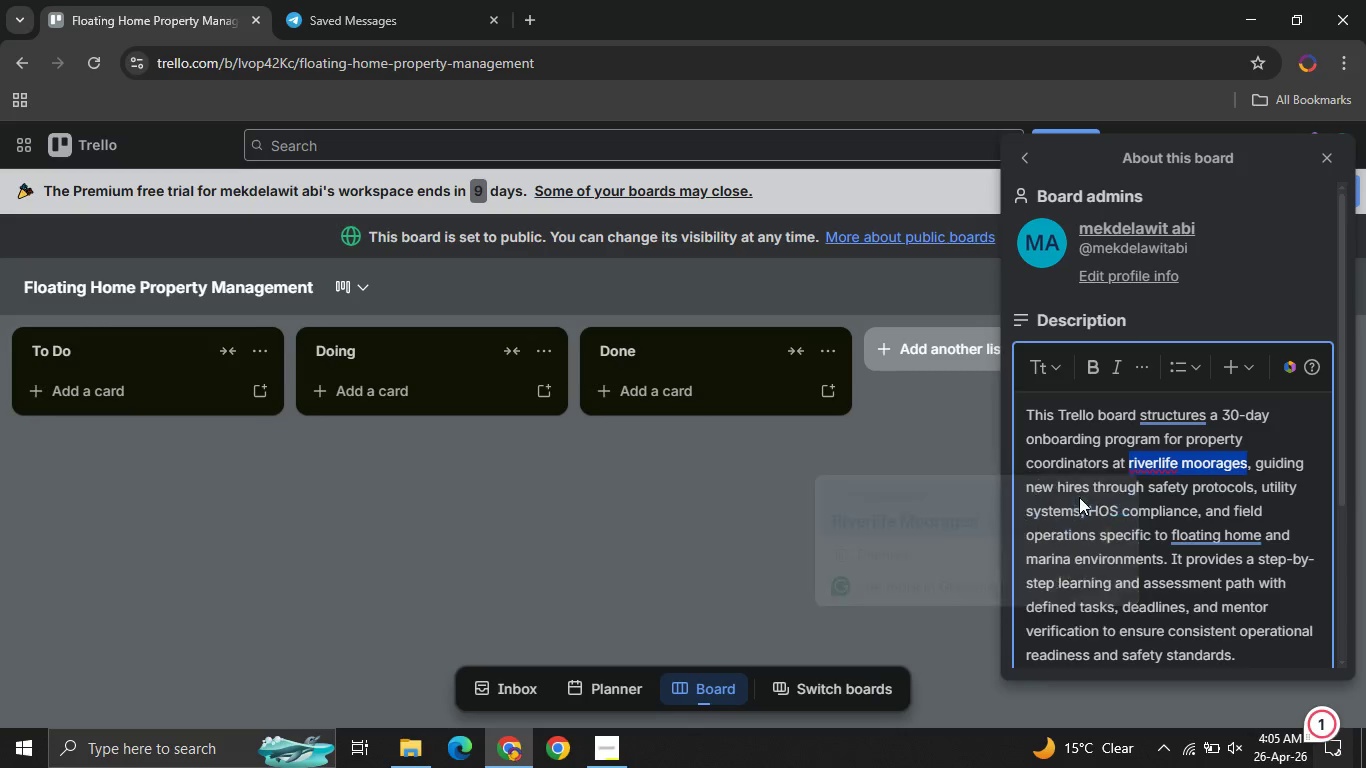 
key(Unknown)
 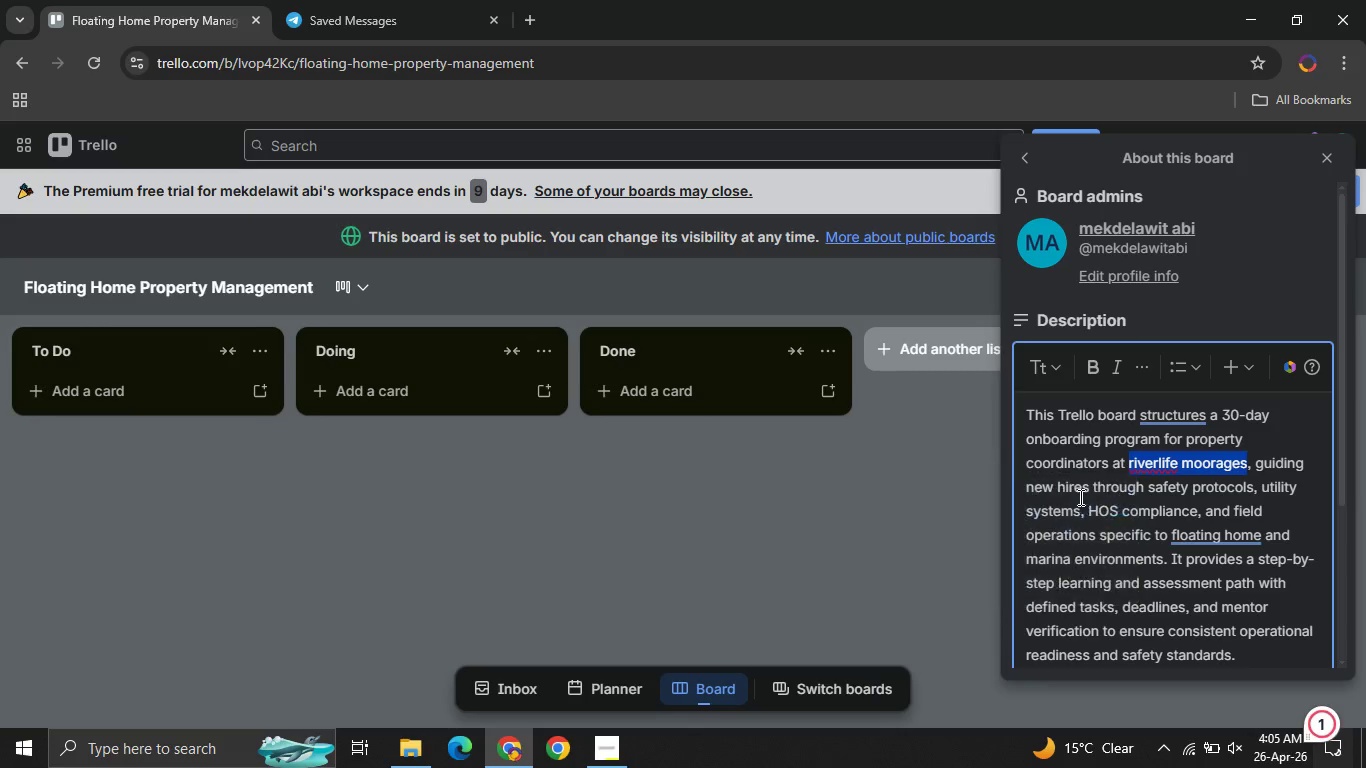 
key(Unknown)
 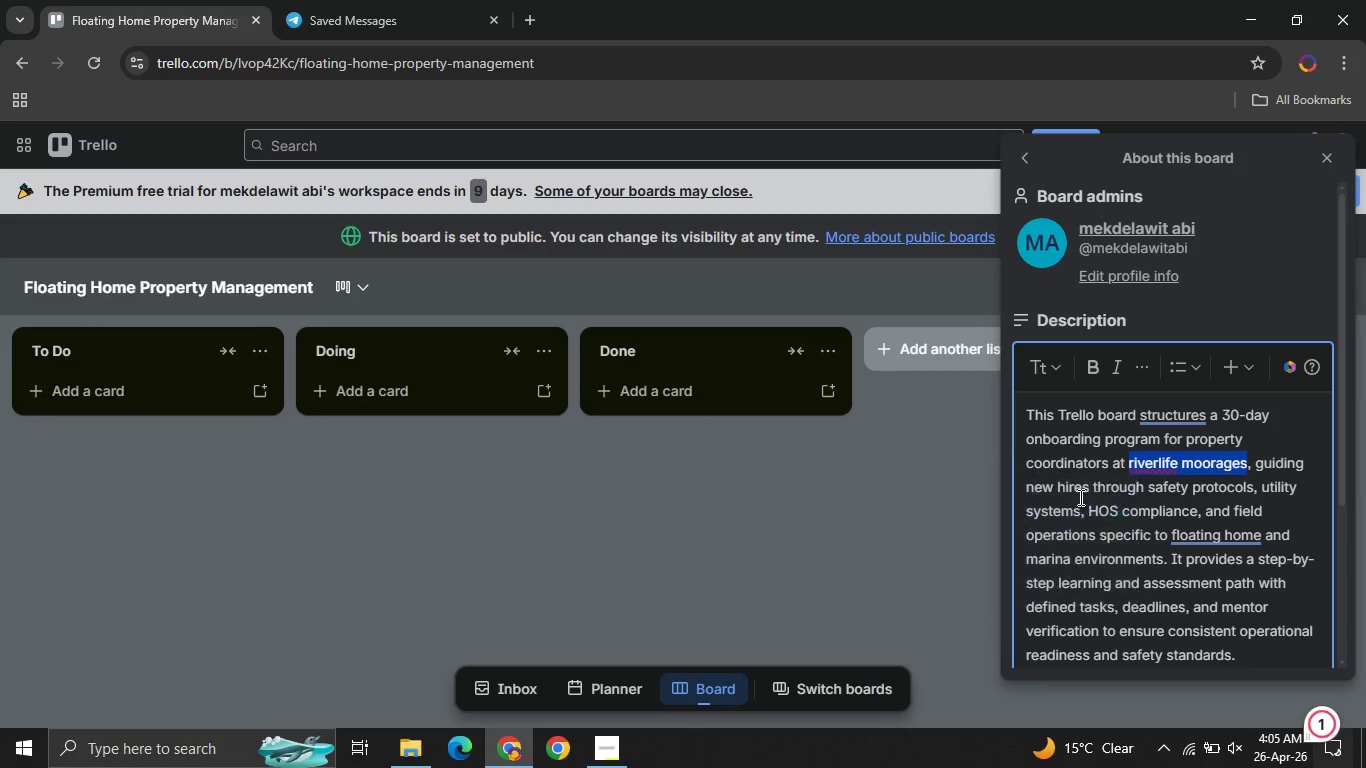 
key(Unknown)
 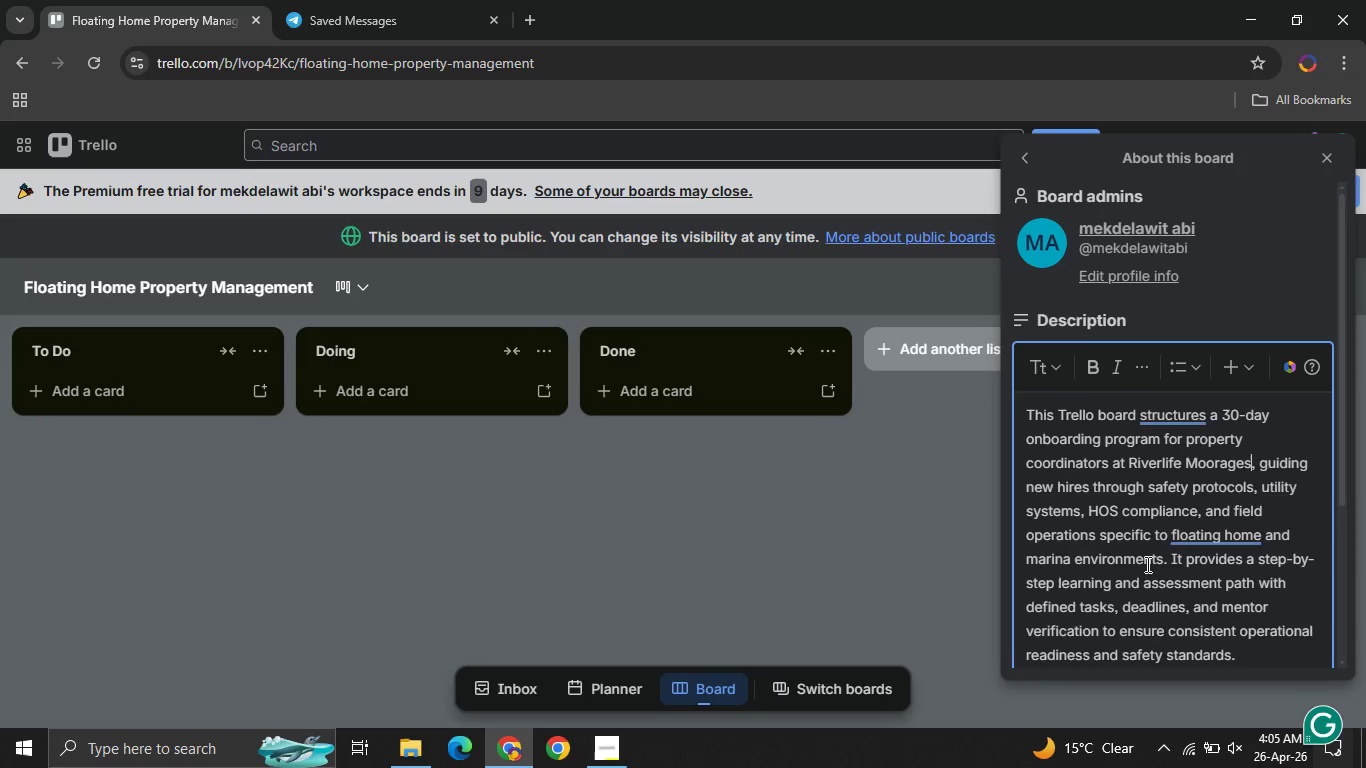 
key(Unknown)
 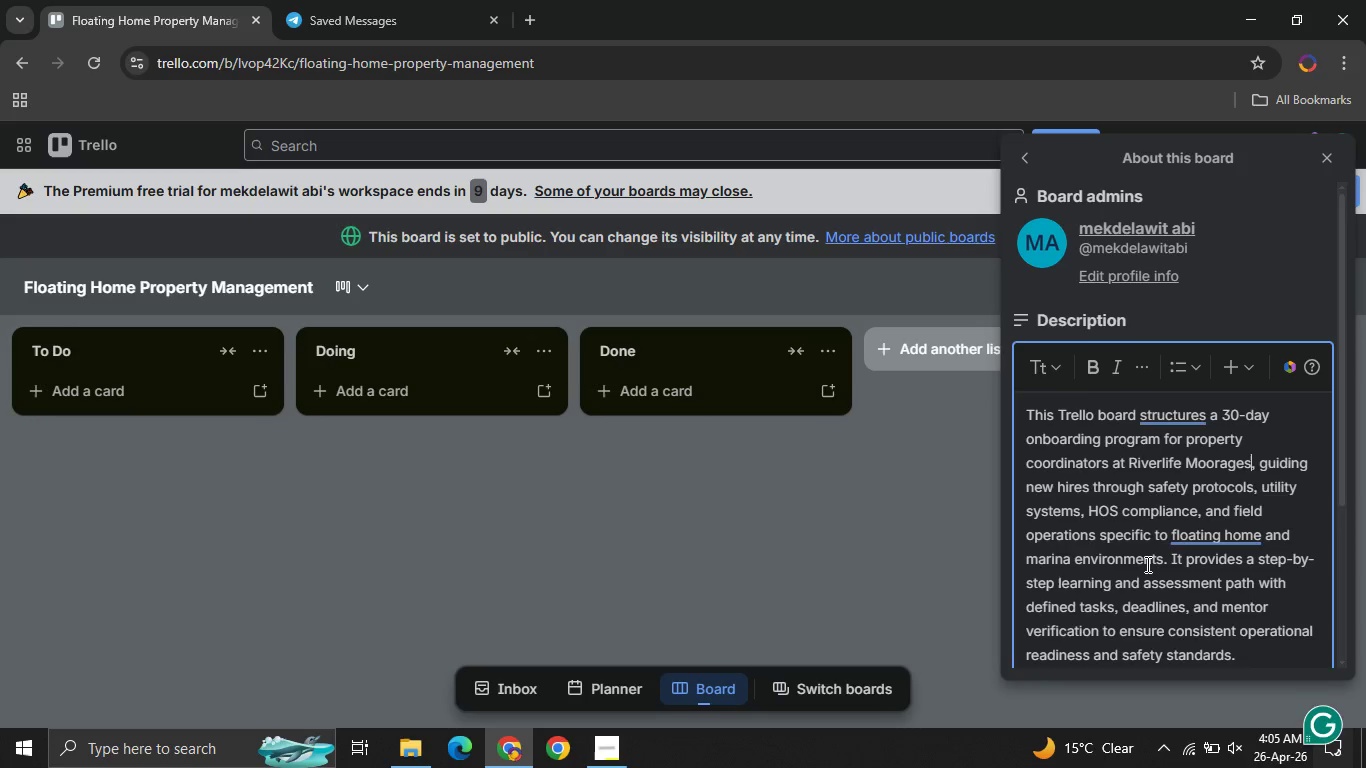 
key(Unknown)
 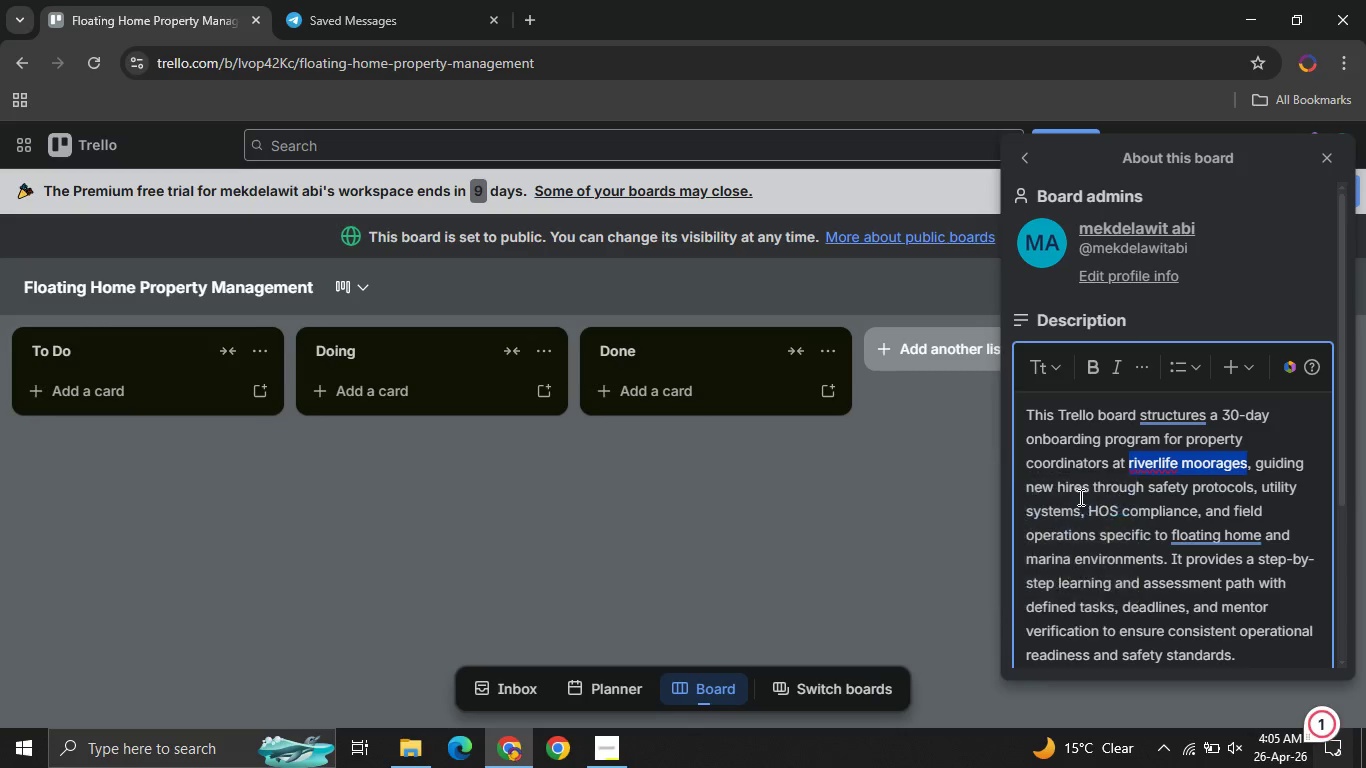 
key(Unknown)
 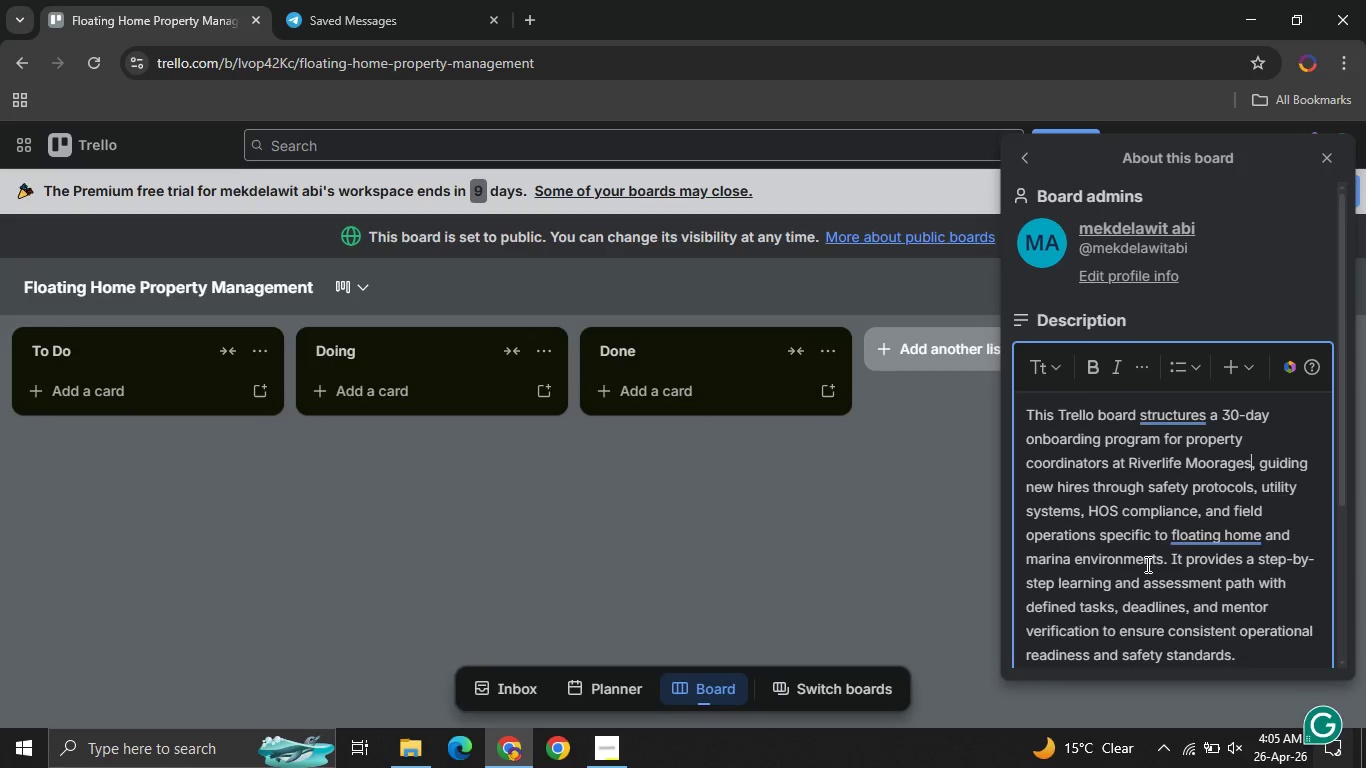 
key(Unknown)
 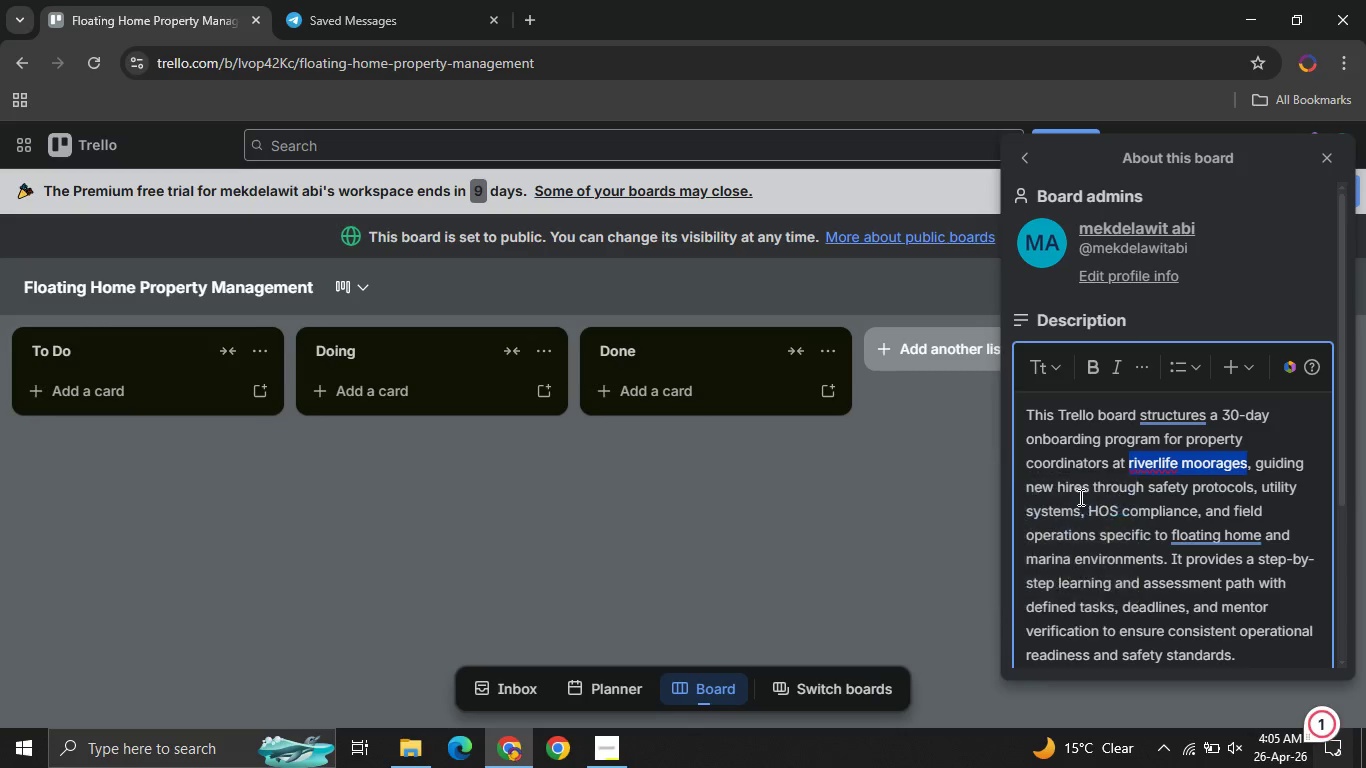 
key(Unknown)
 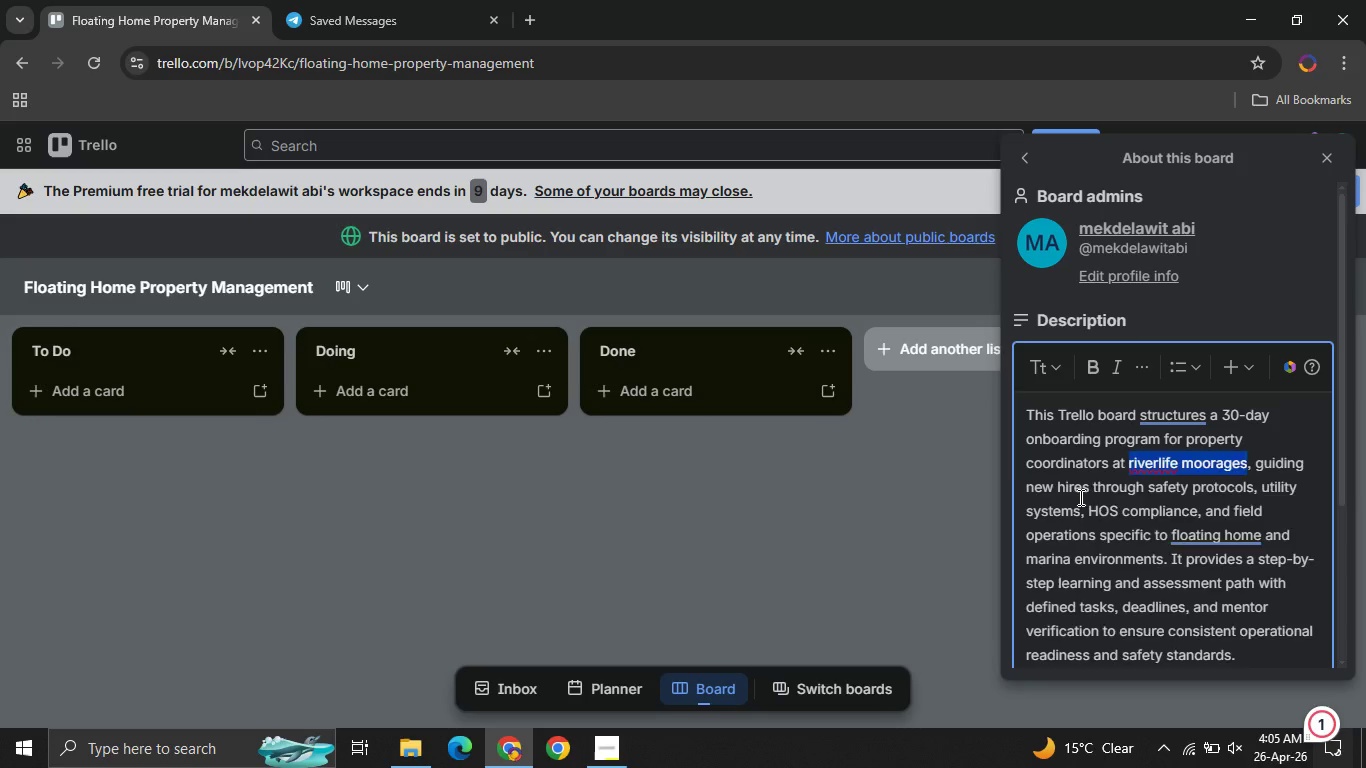 
key(Unknown)
 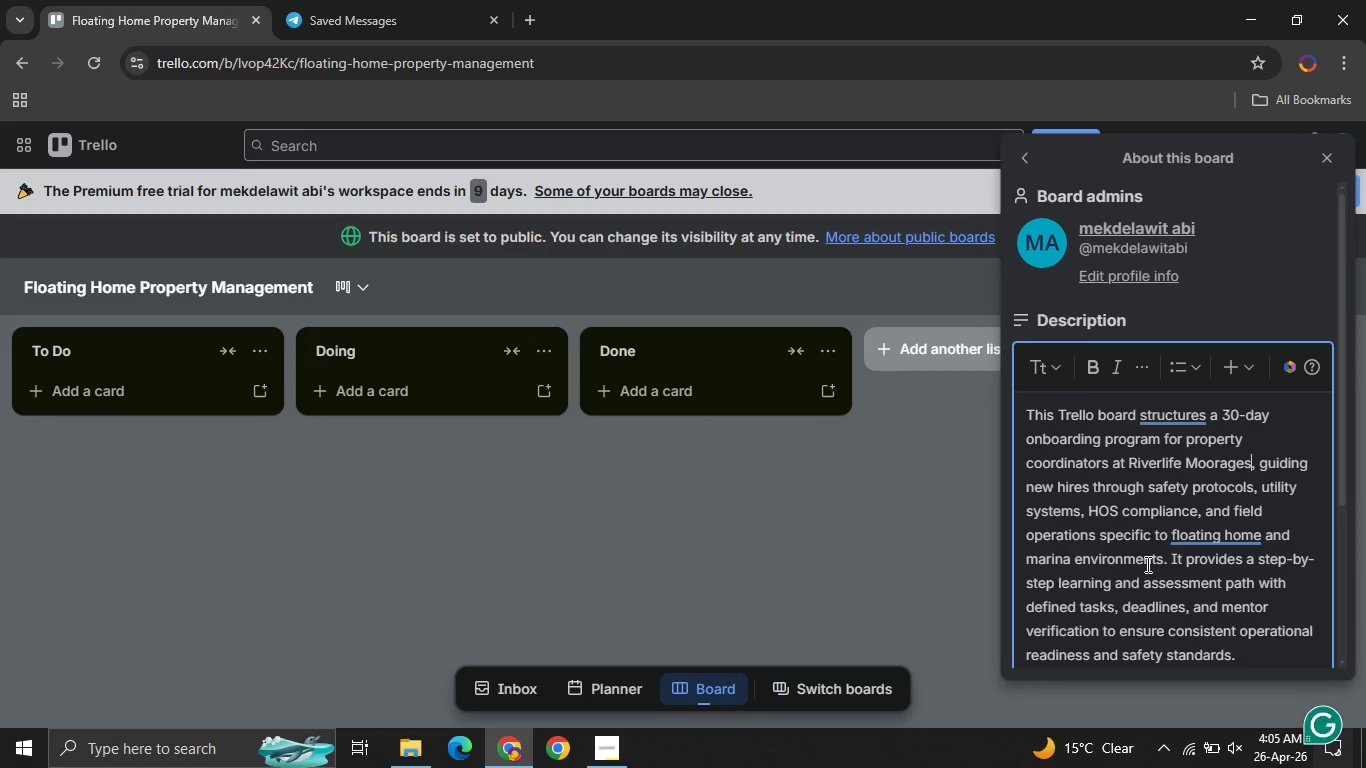 
key(Unknown)
 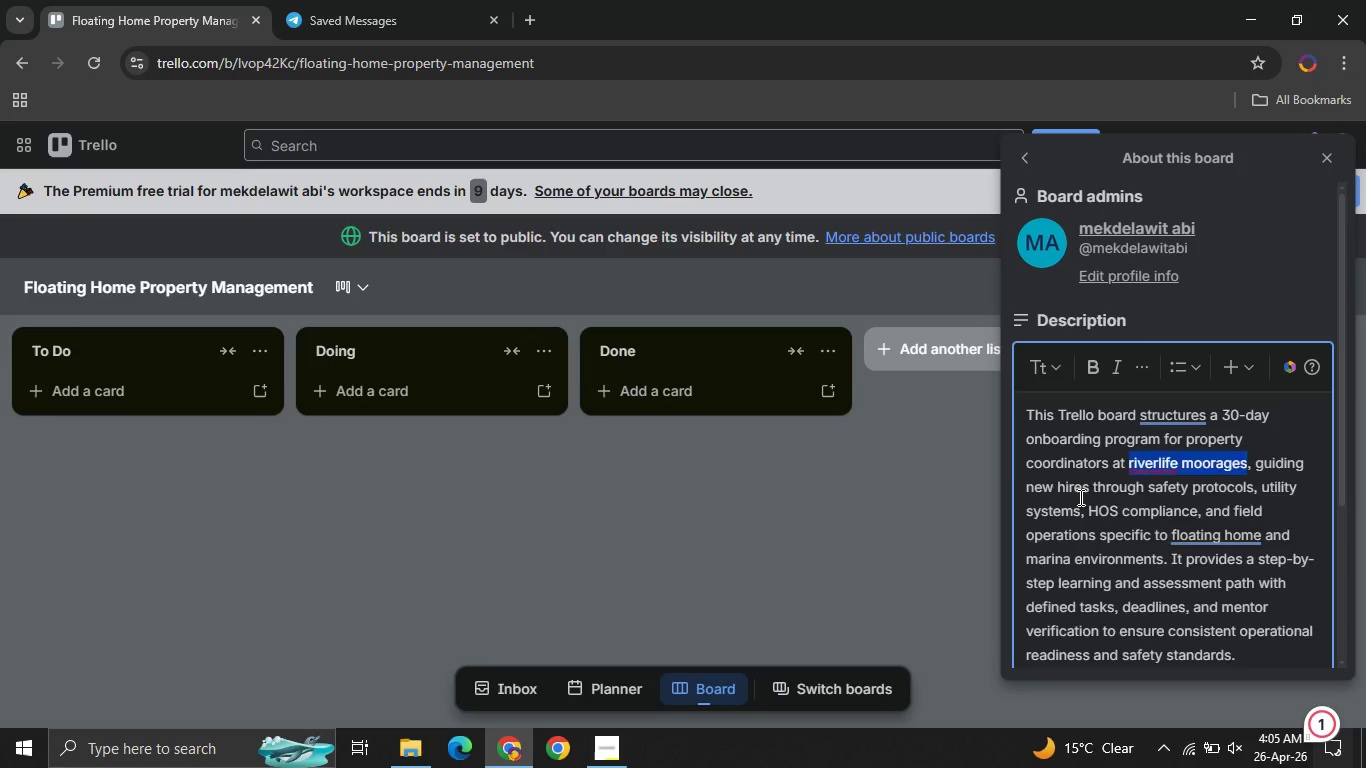 
key(Unknown)
 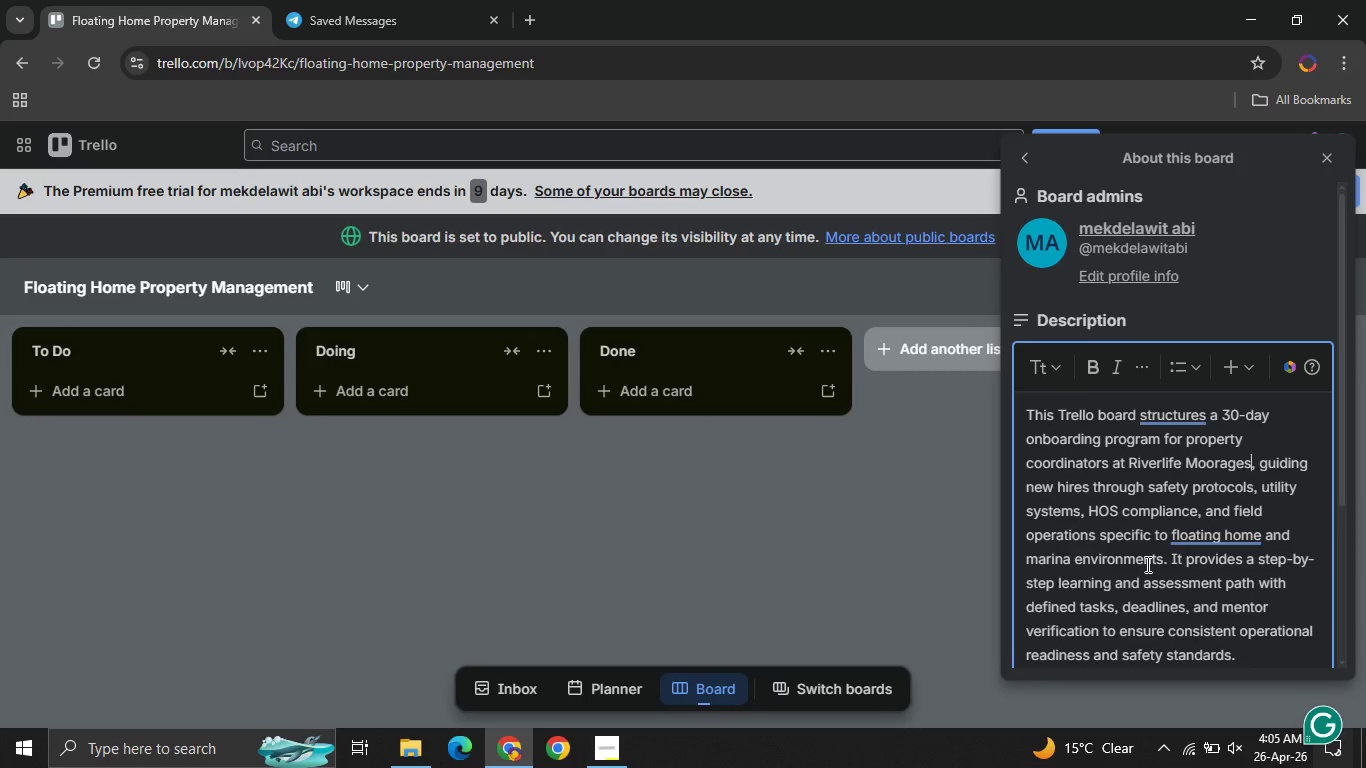 
key(Unknown)
 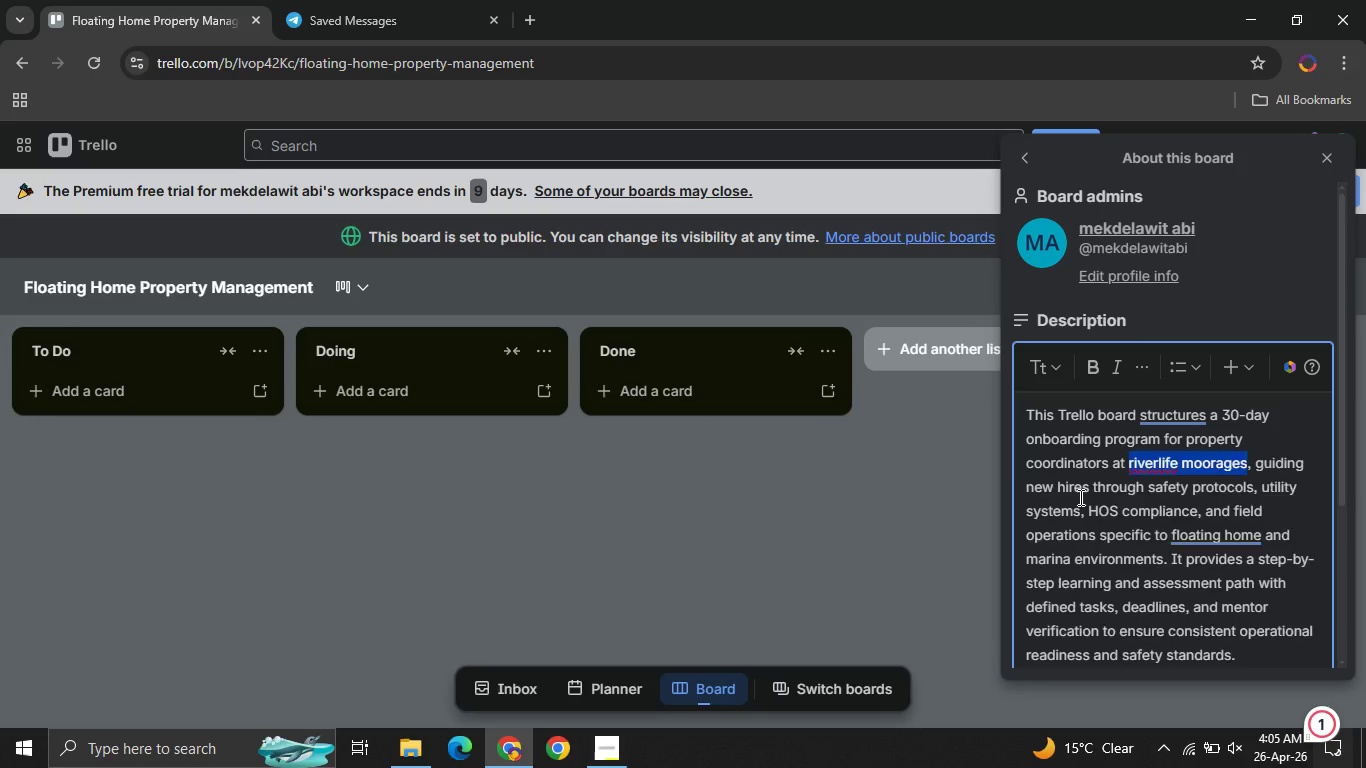 
key(Unknown)
 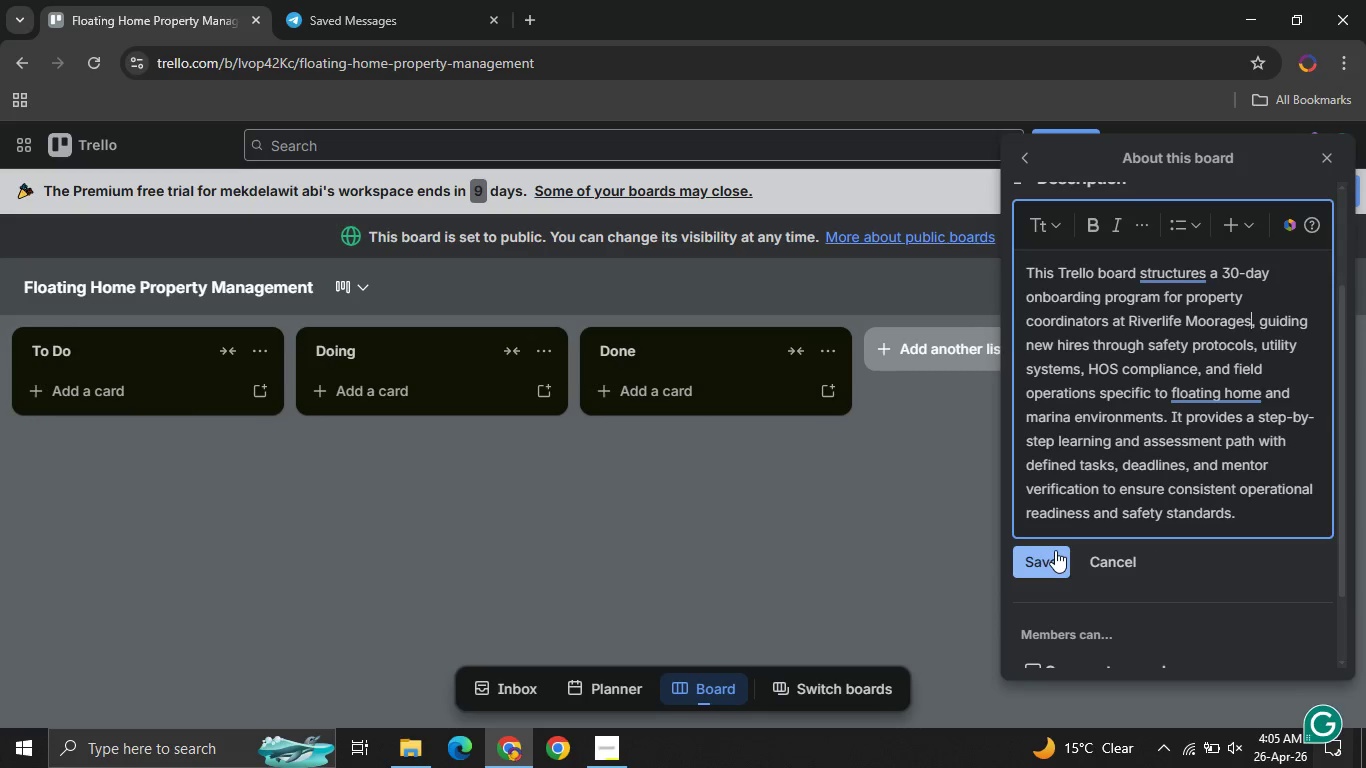 
left_click([1054, 553])
 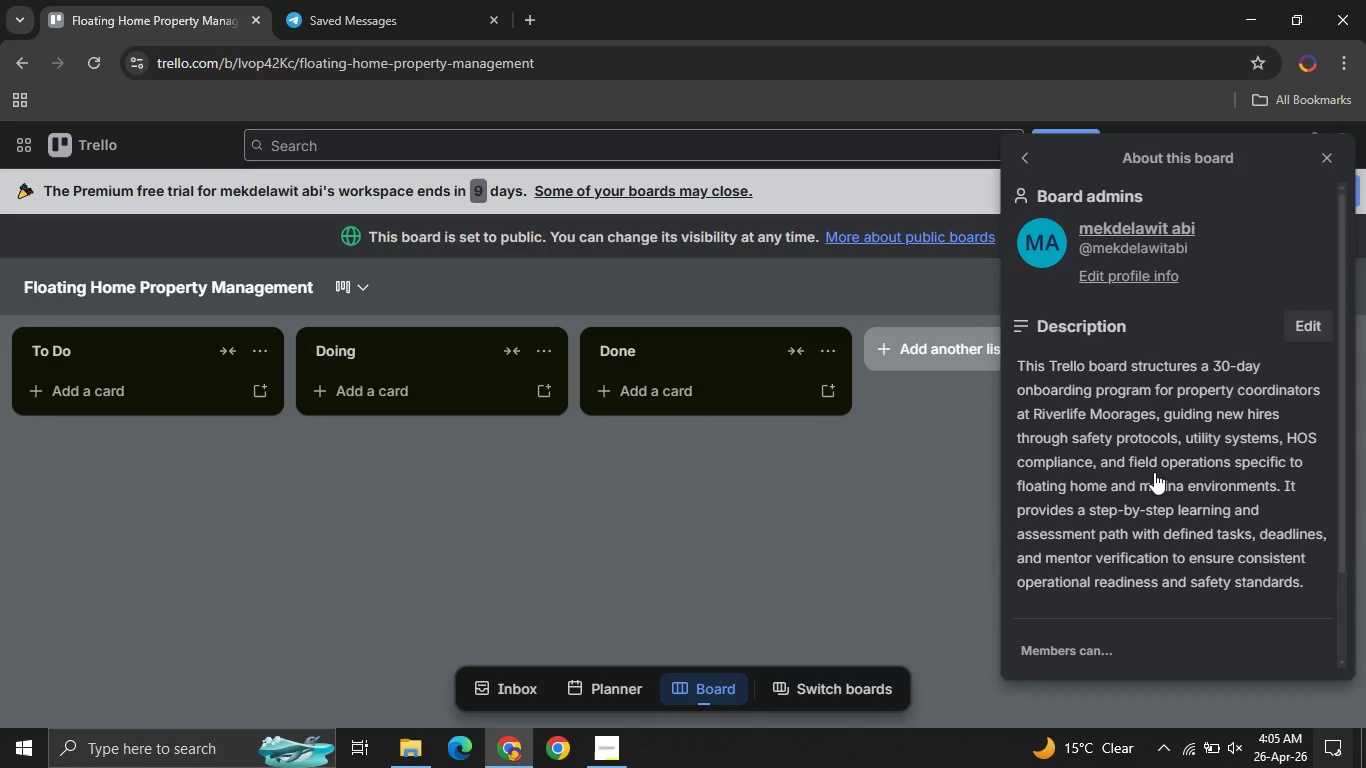 
wait(7.27)
 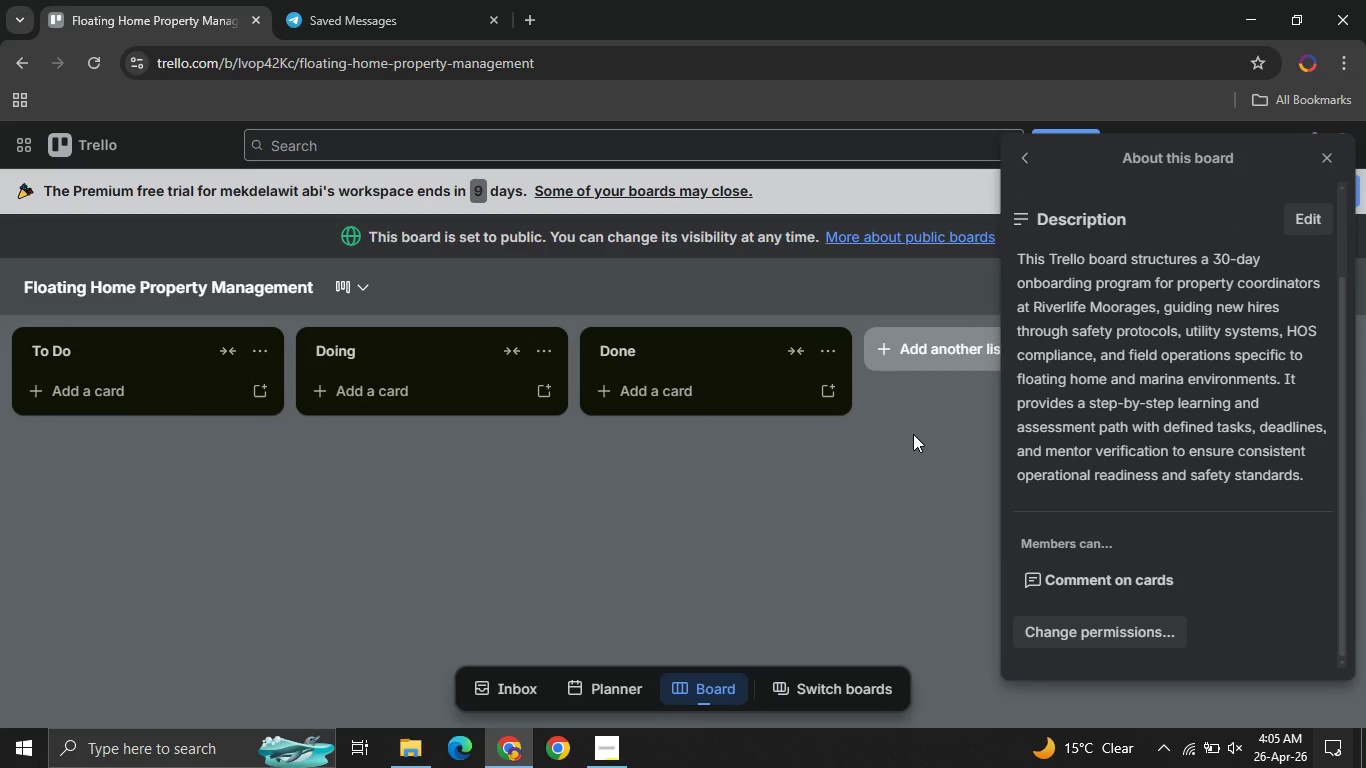 
left_click([1085, 632])
 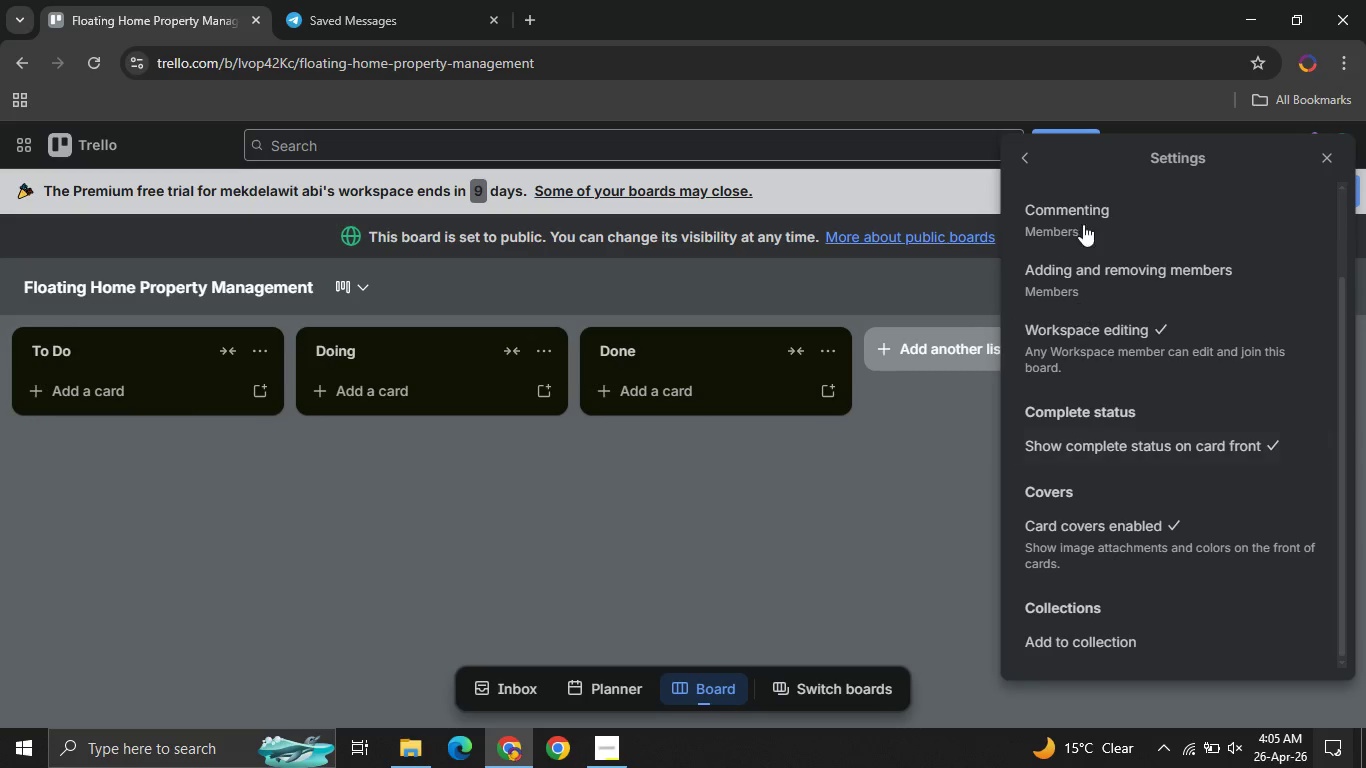 
wait(13.83)
 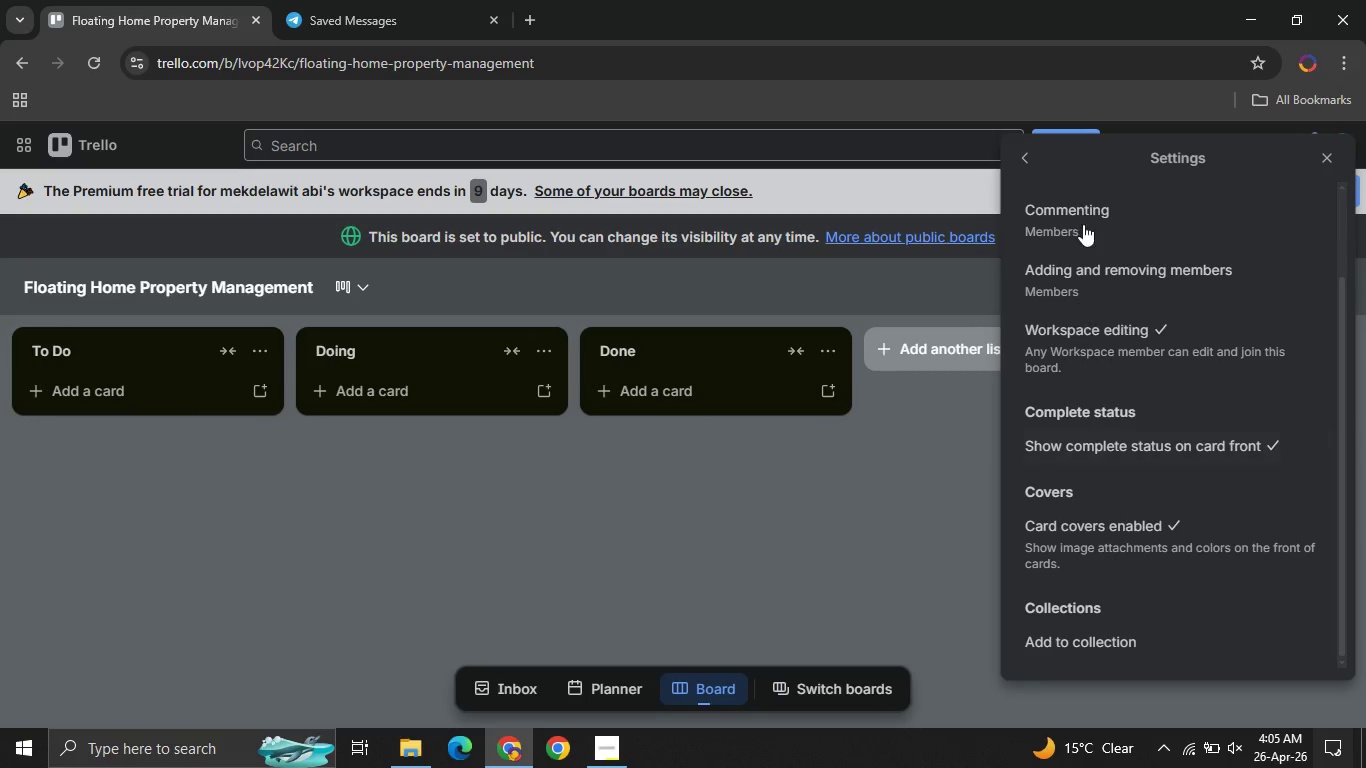 
left_click([1128, 346])
 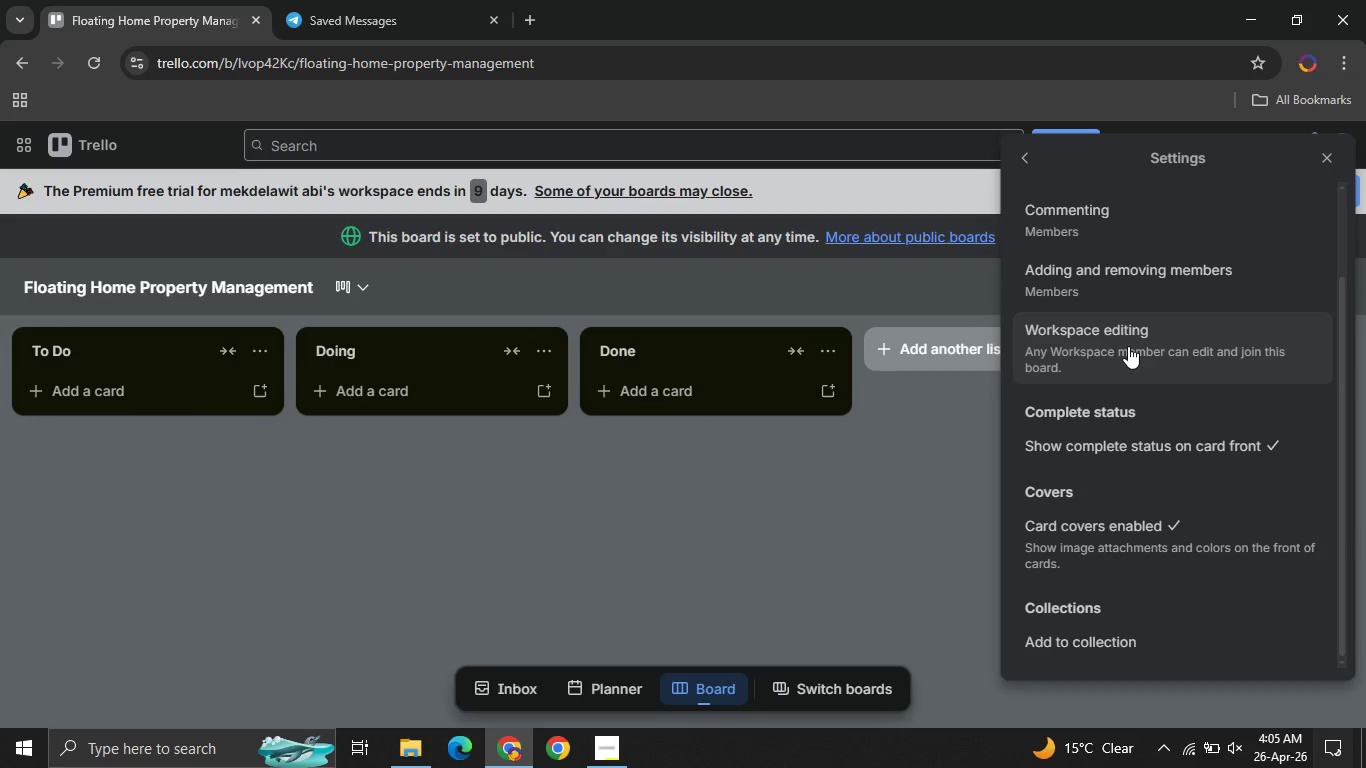 
left_click([1128, 346])
 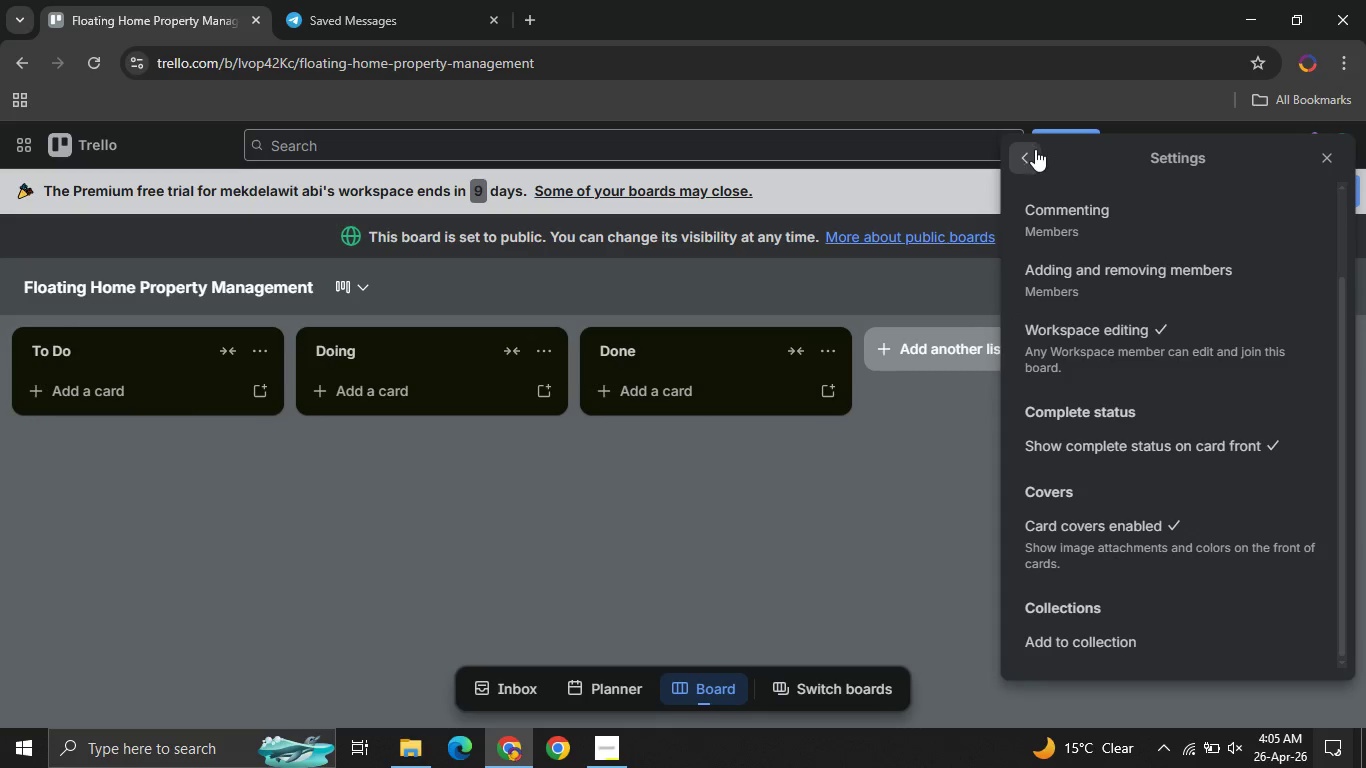 
left_click([1027, 155])
 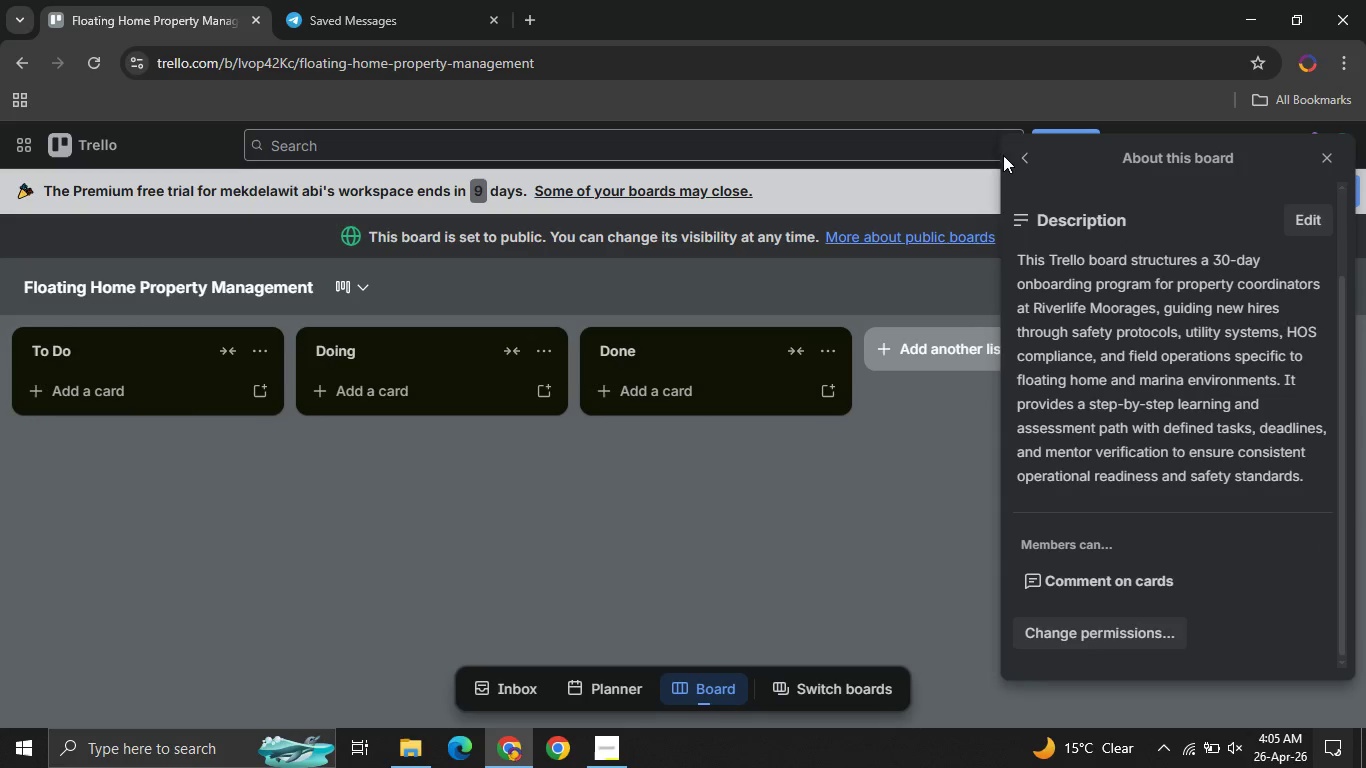 
left_click([1021, 162])
 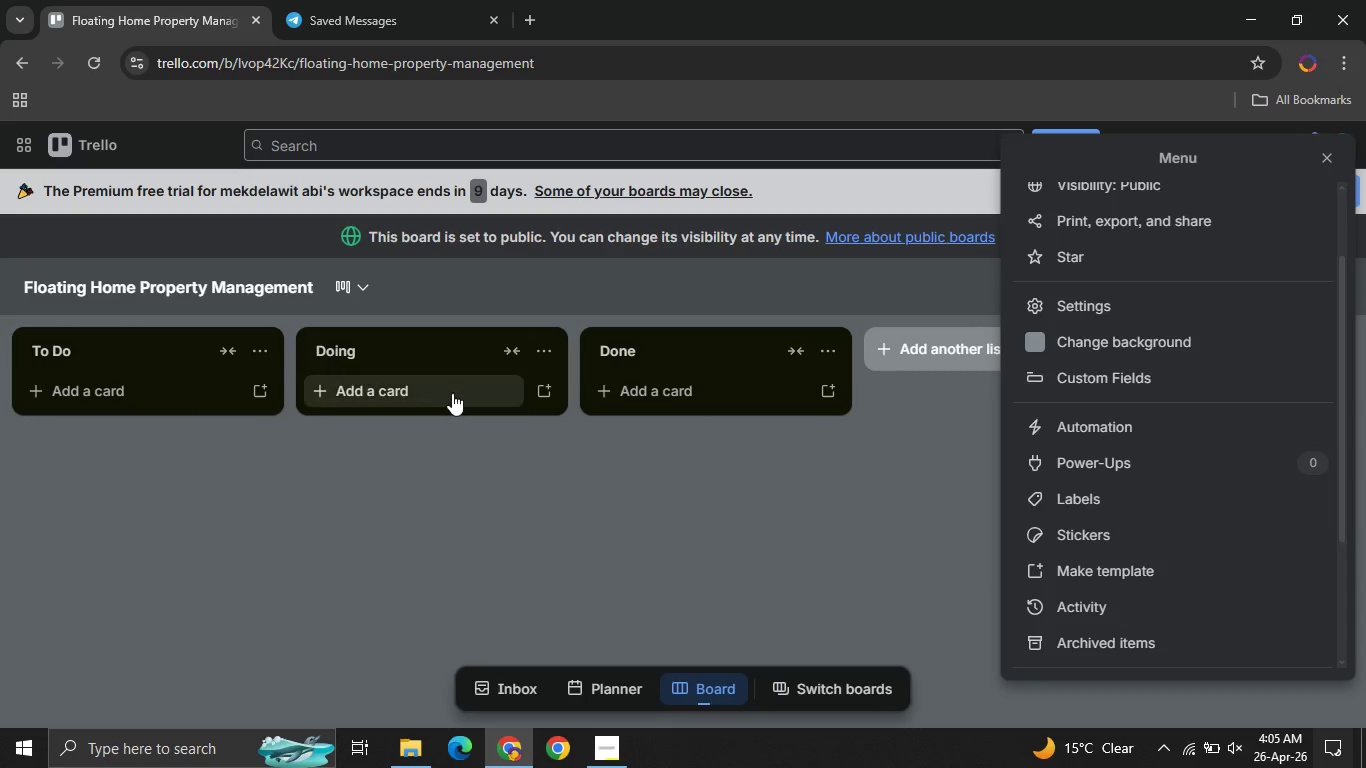 
left_click([452, 393])
 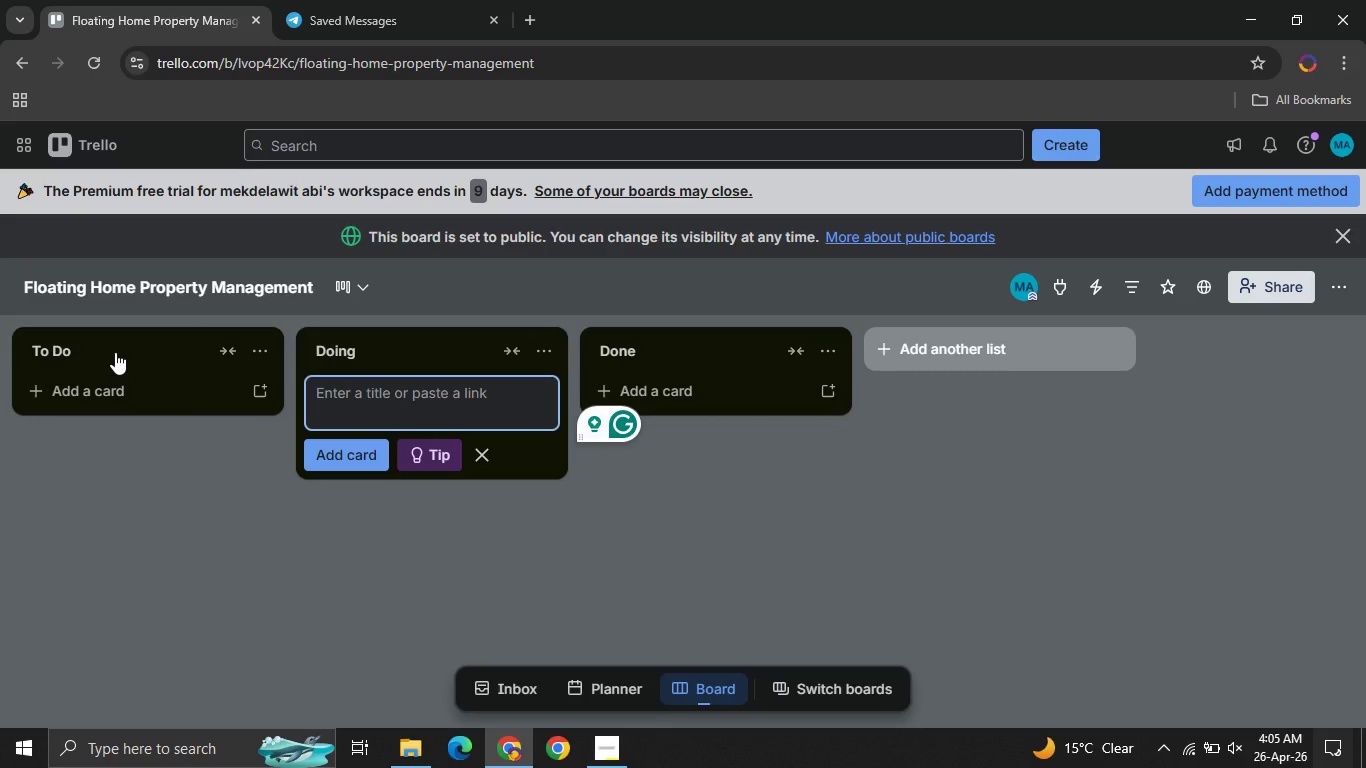 
wait(18.86)
 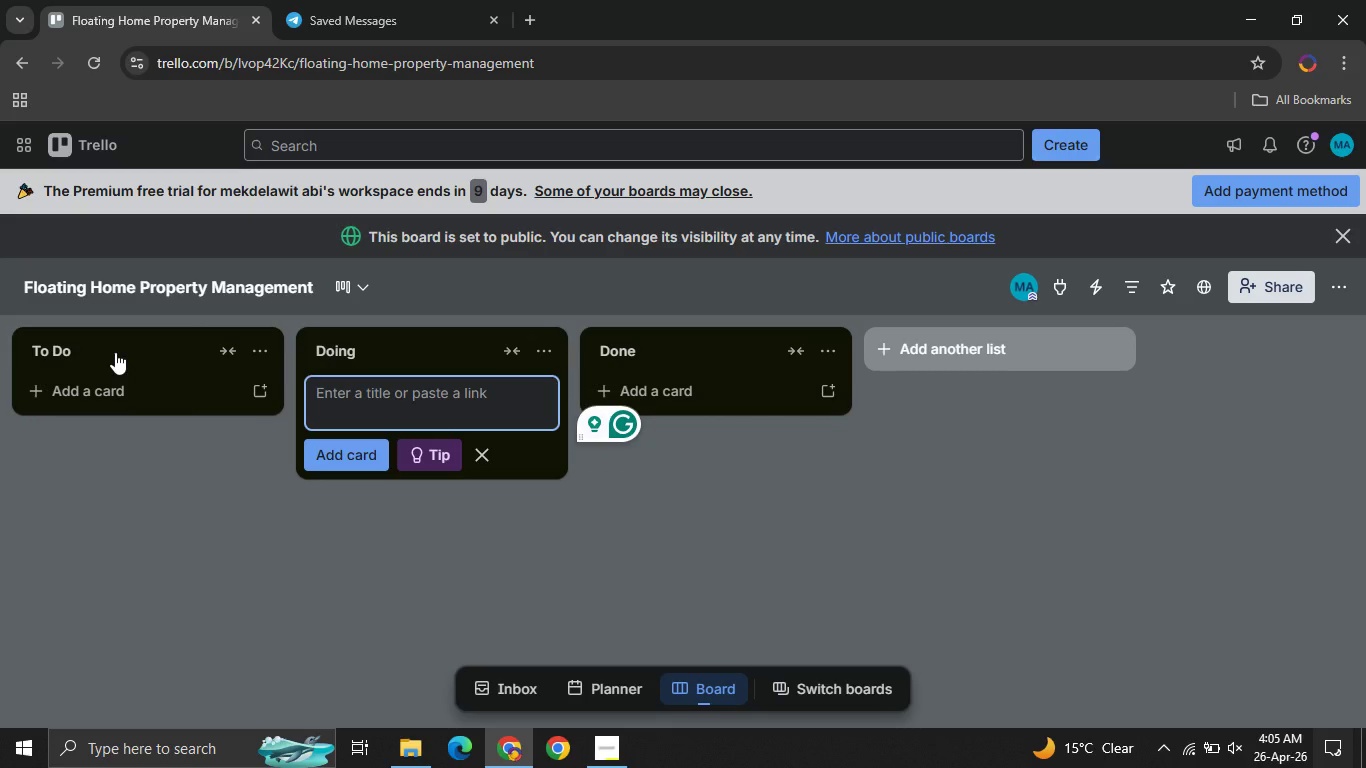 
left_click([115, 352])
 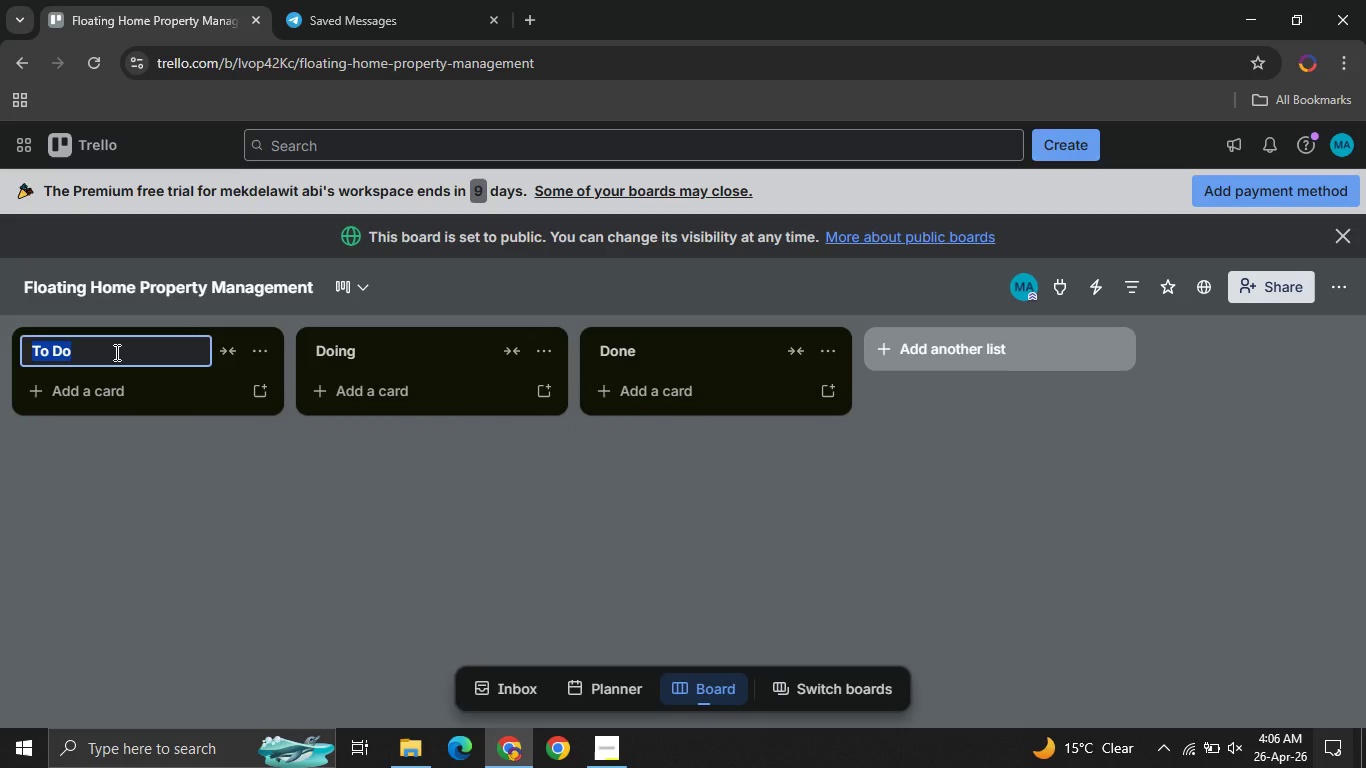 
key(1)
 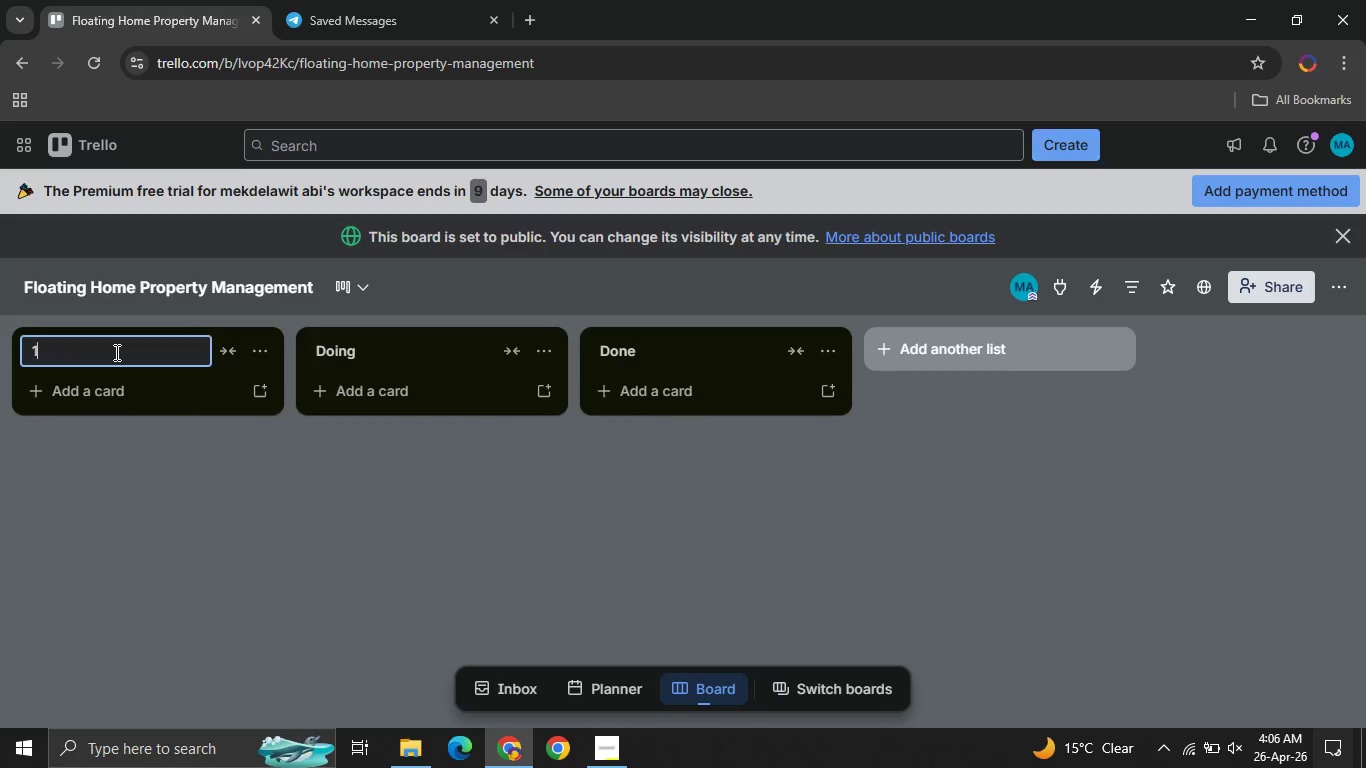 
key(Comma)
 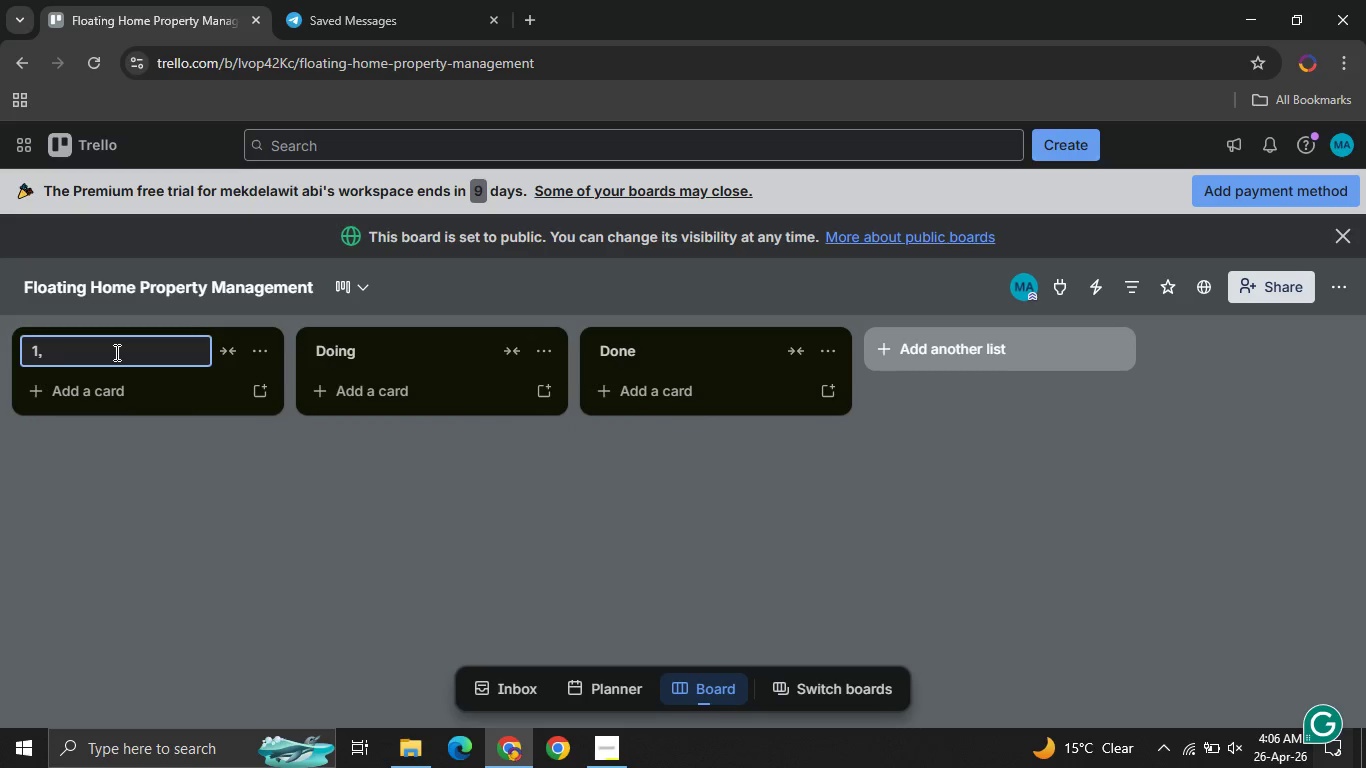 
key(Backspace)
 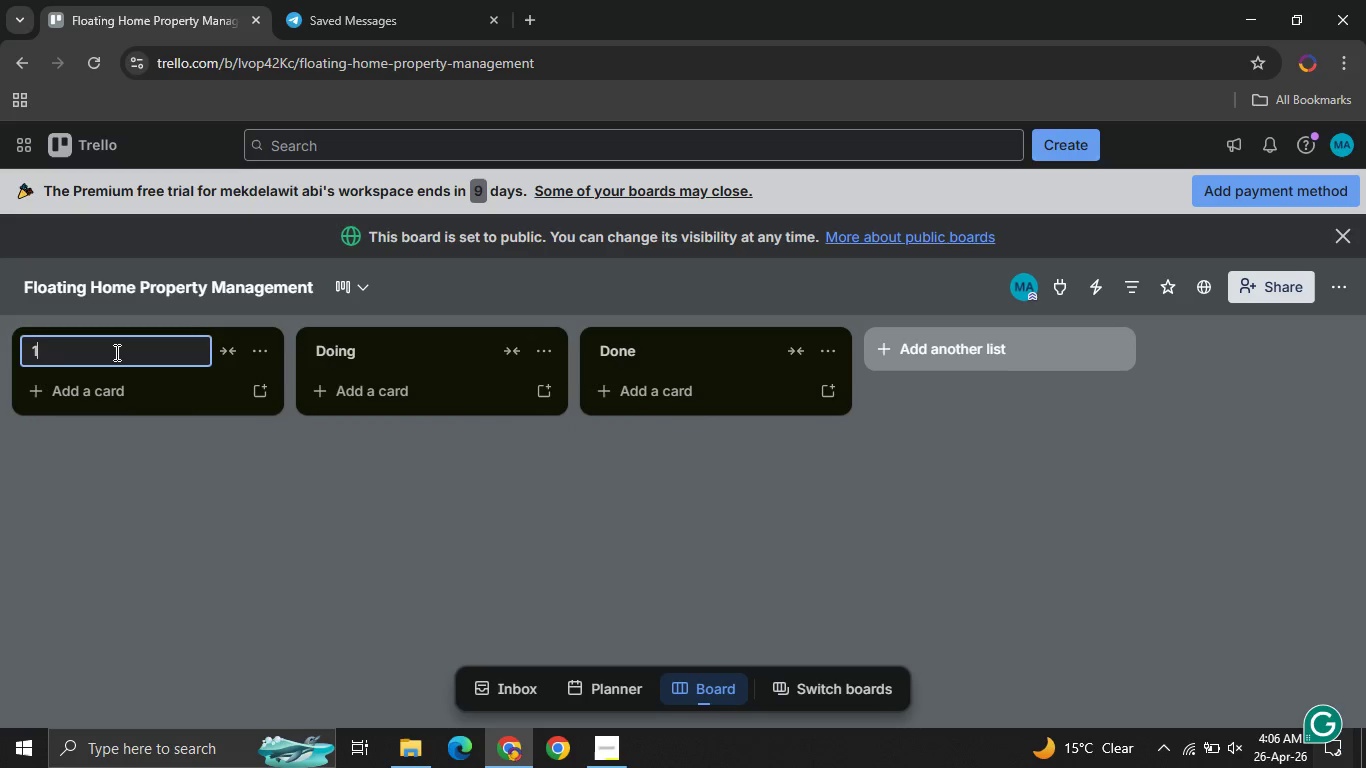 
key(Period)
 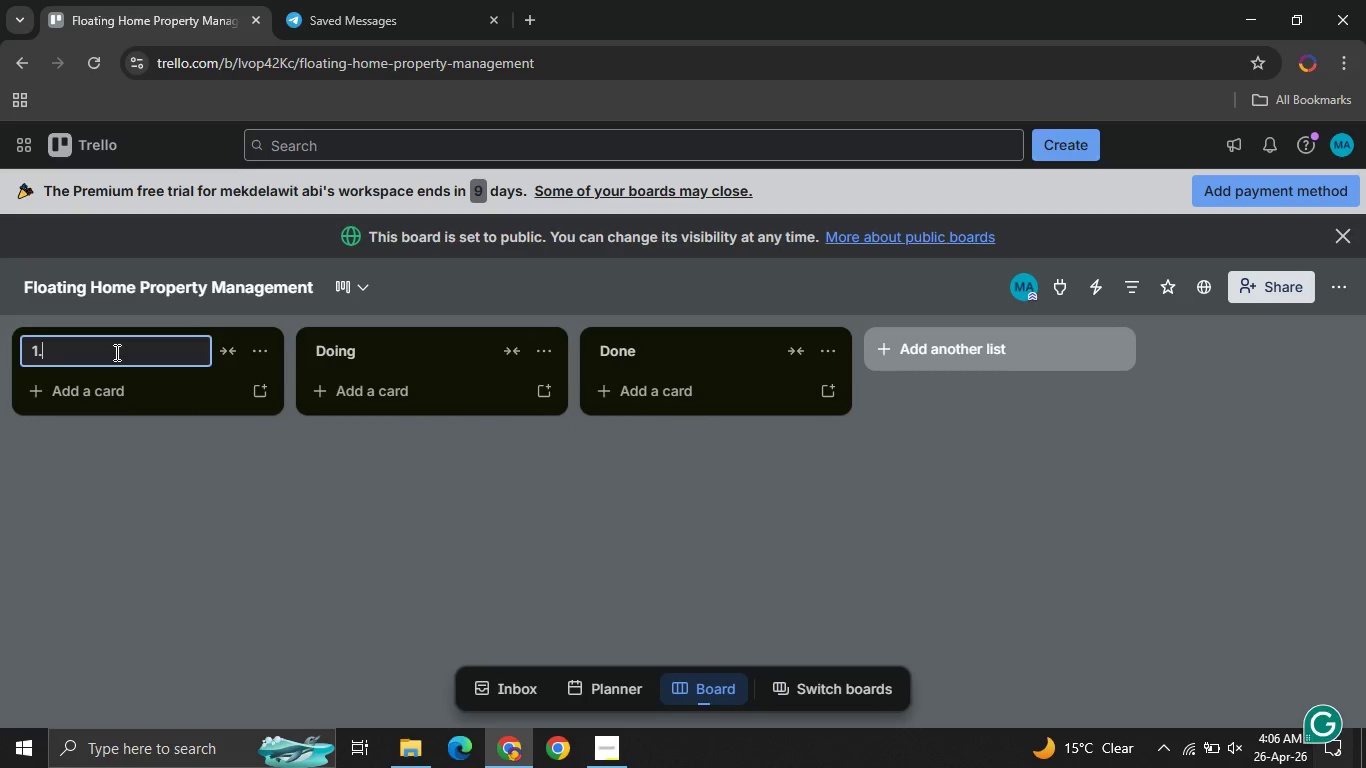 
key(Space)
 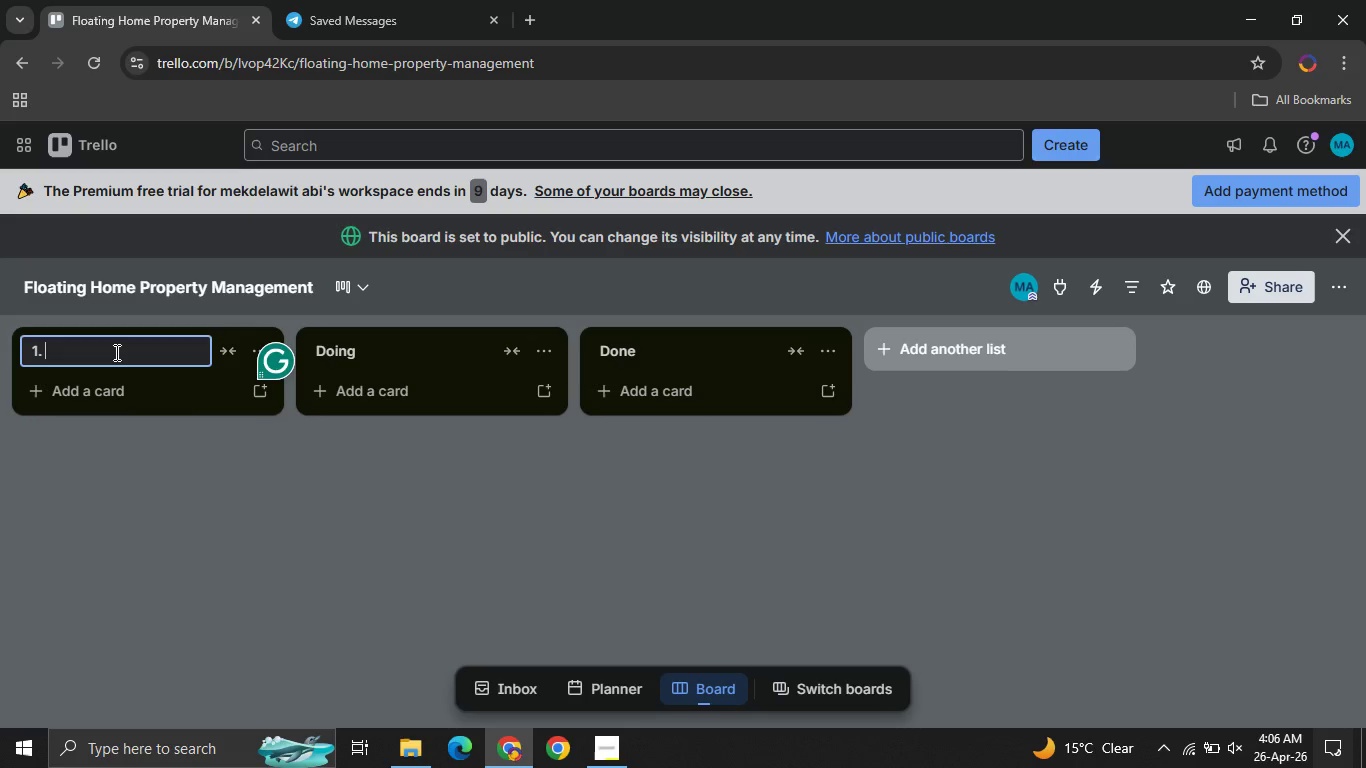 
wait(18.81)
 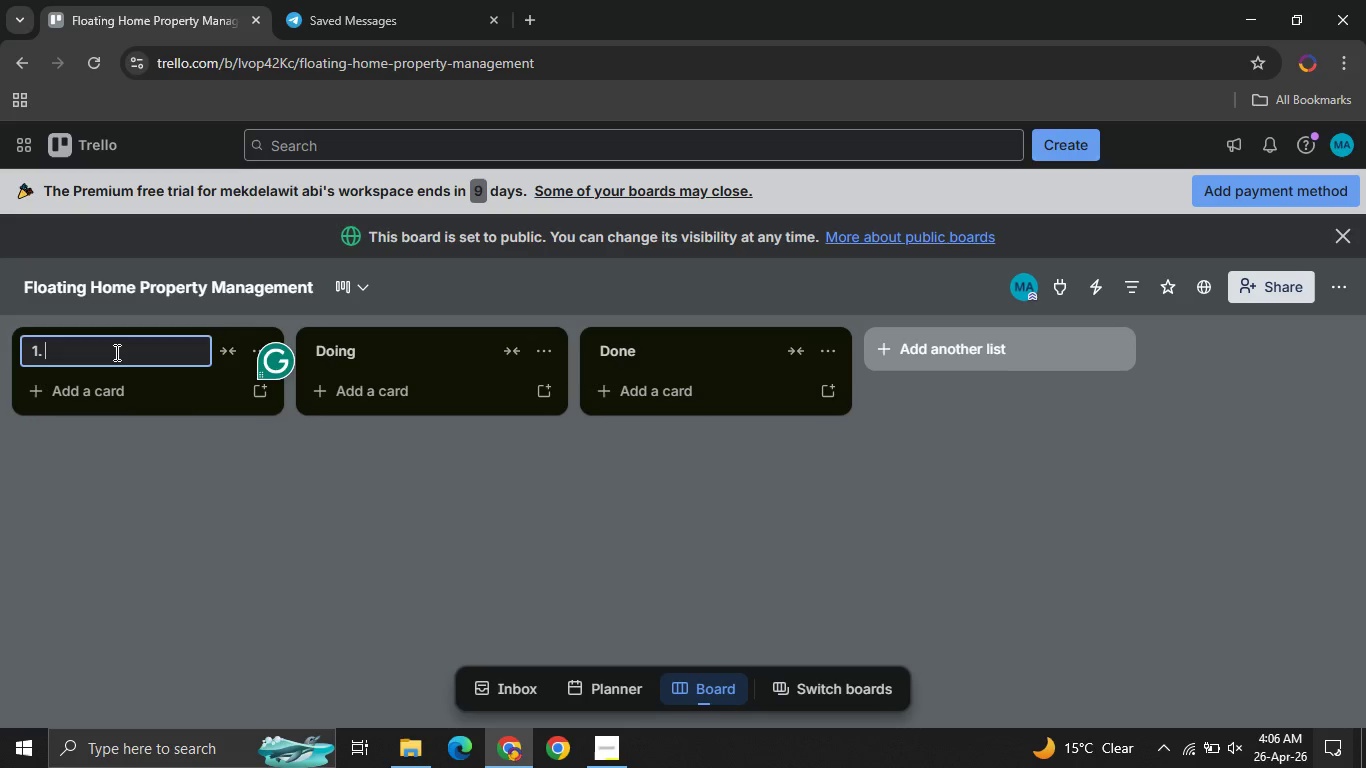 
type( Referance and Resources )
 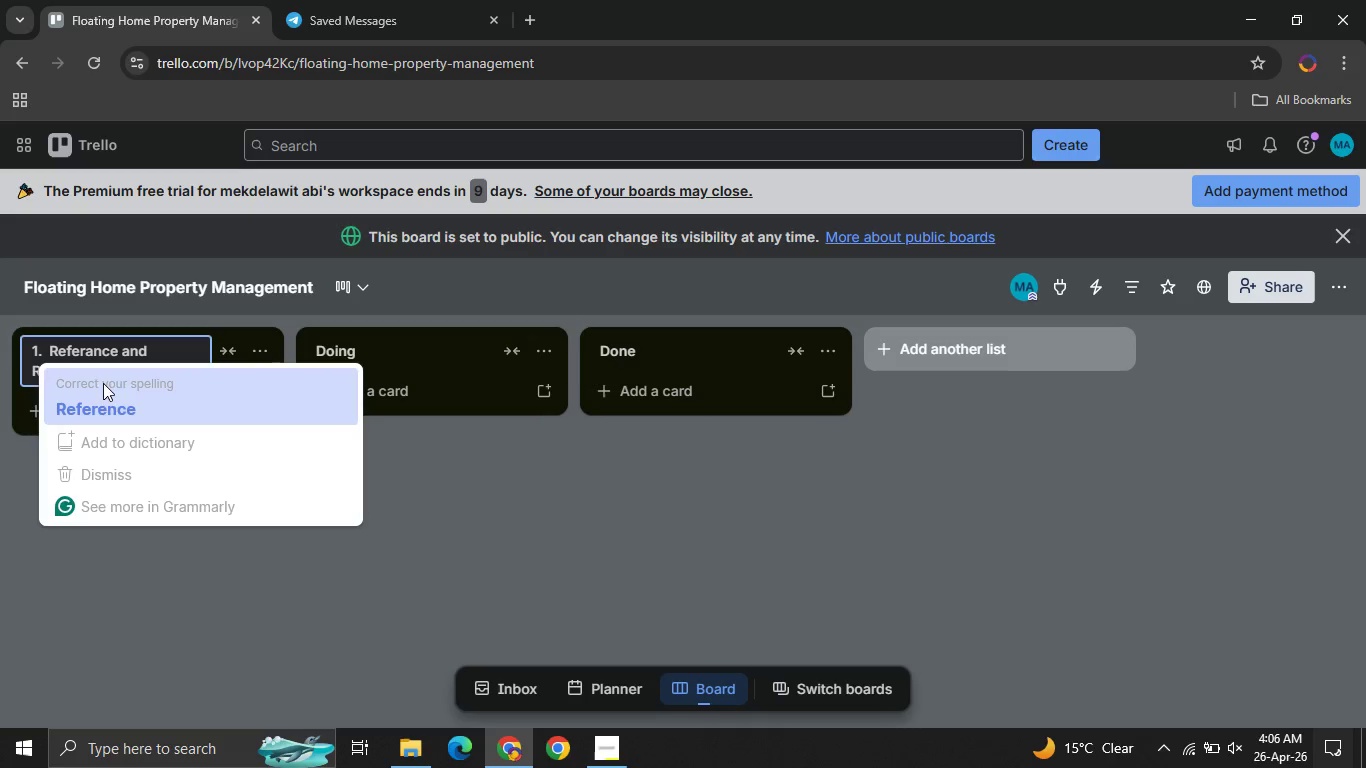 
left_click([111, 409])
 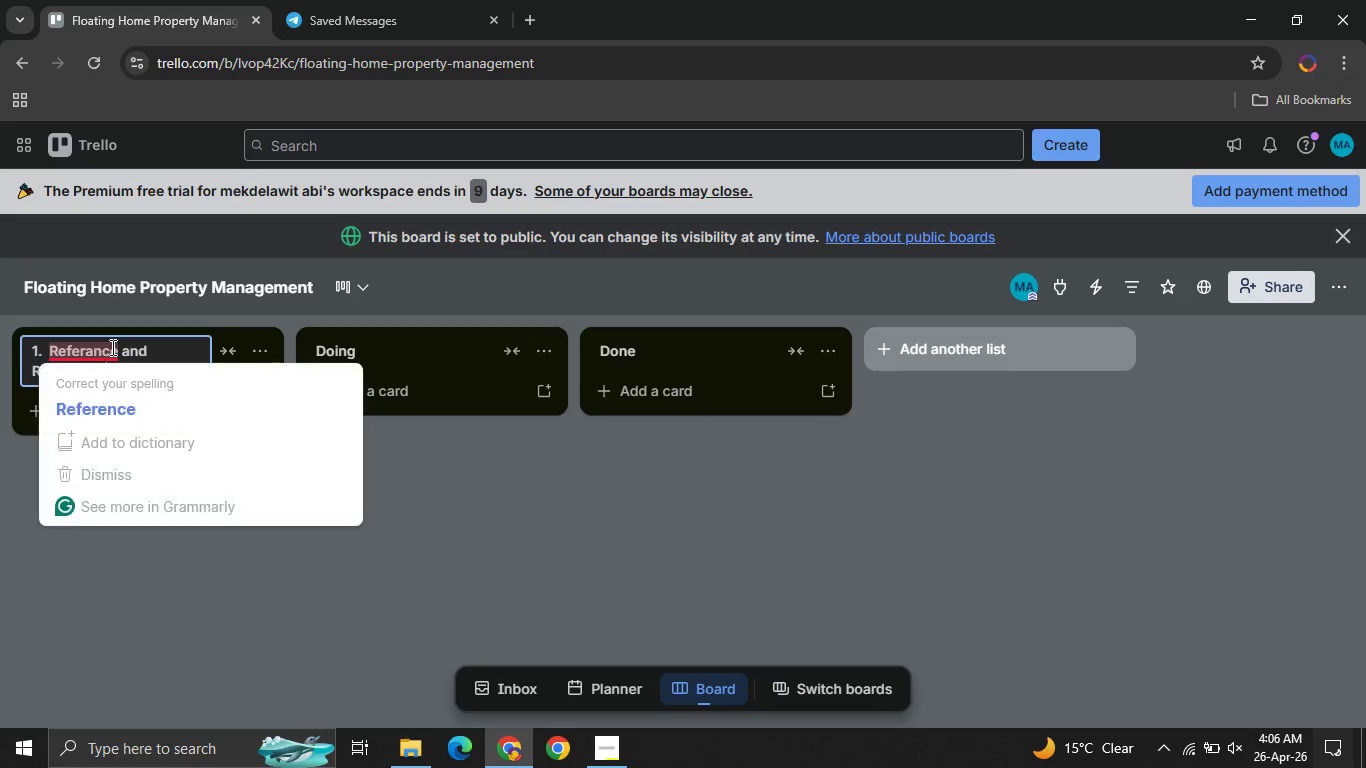 
left_click([111, 372])
 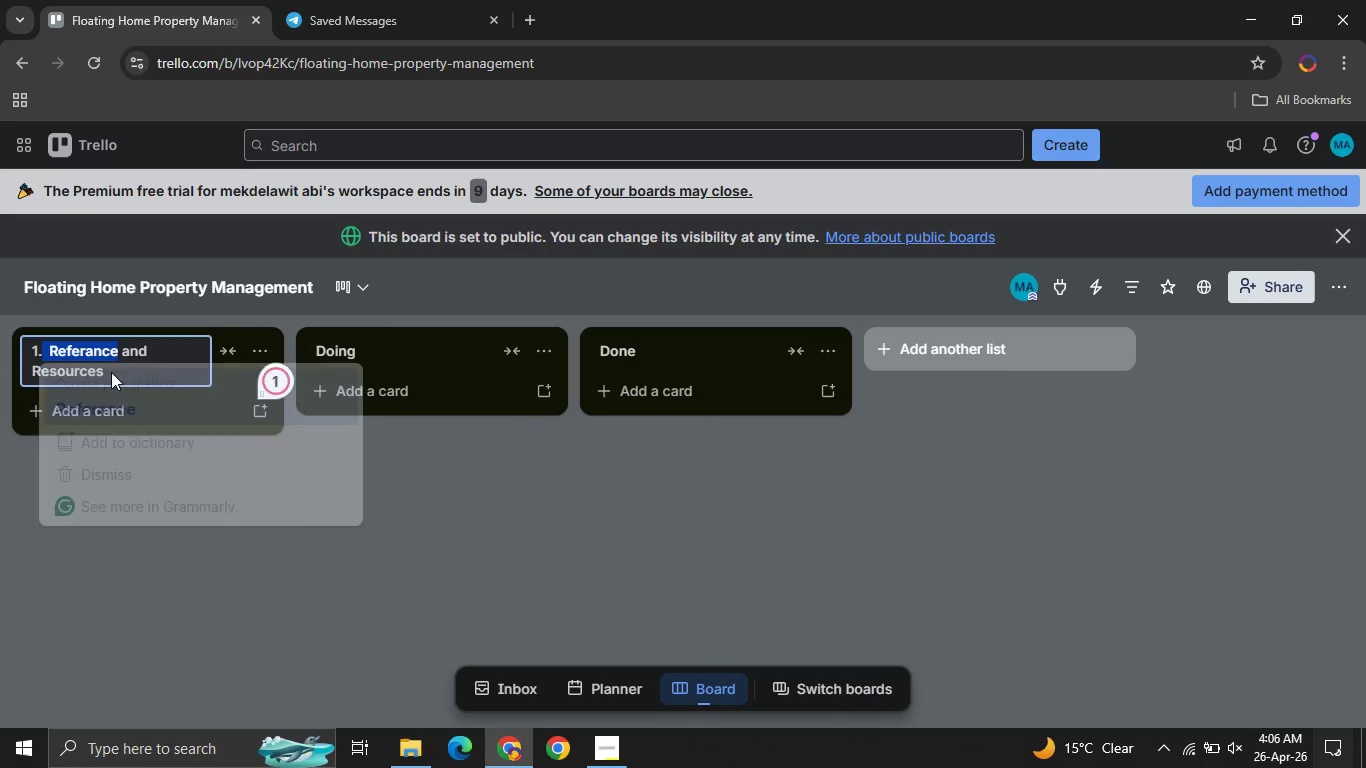 
key(Unknown)
 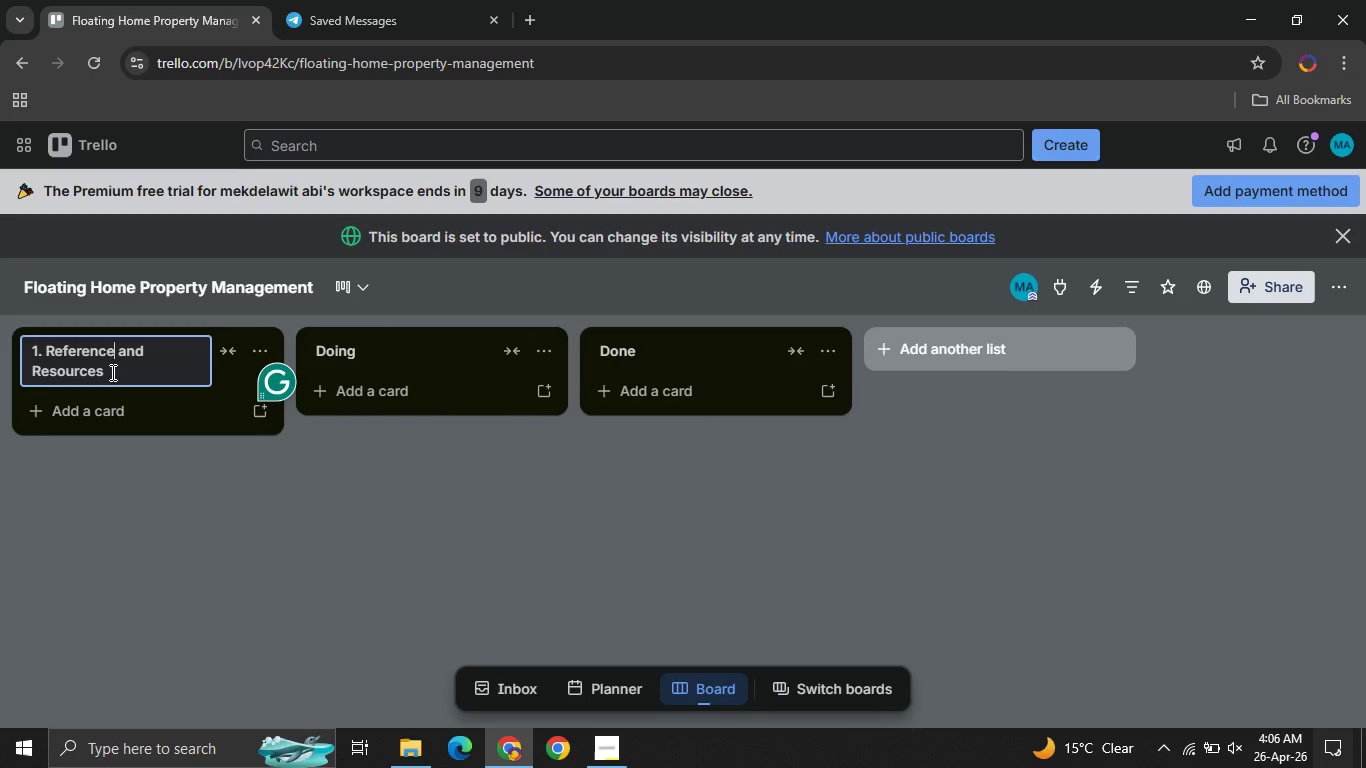 
key(Unknown)
 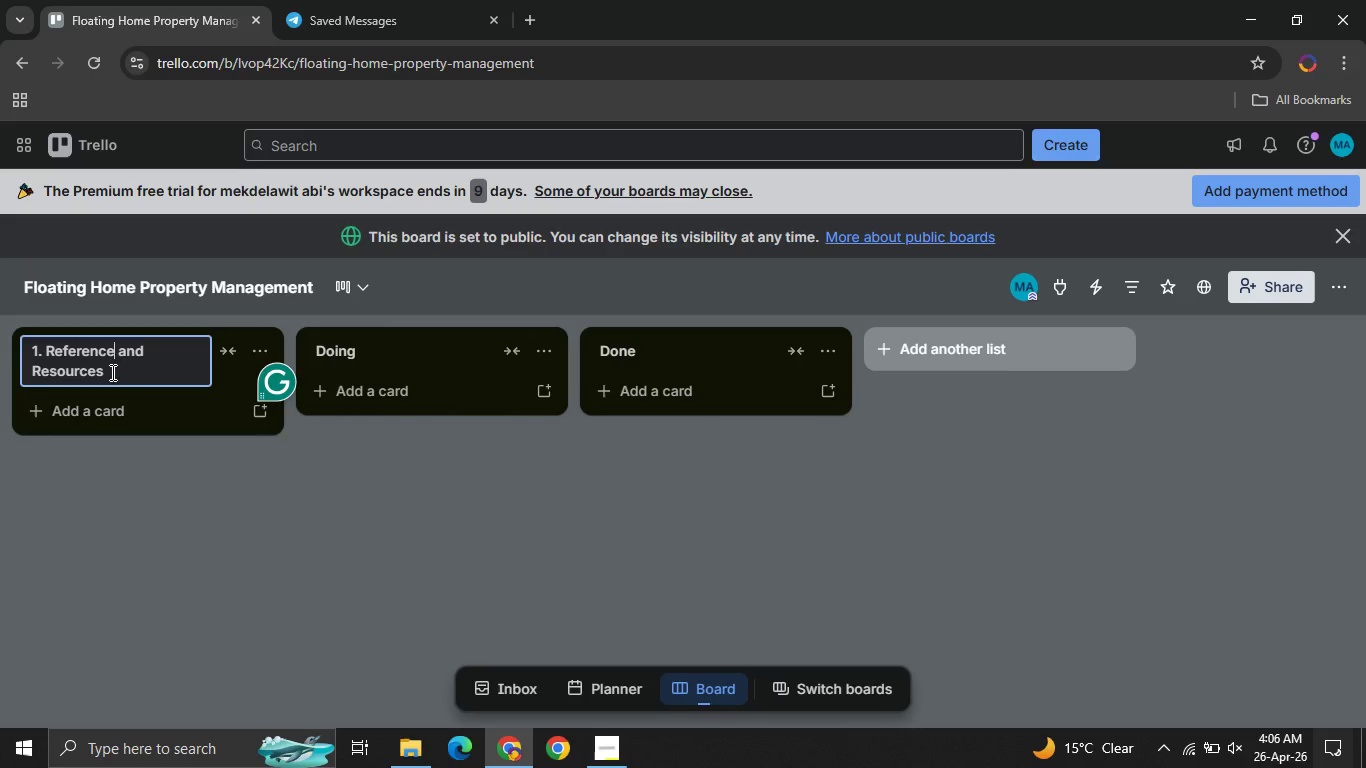 
key(Unknown)
 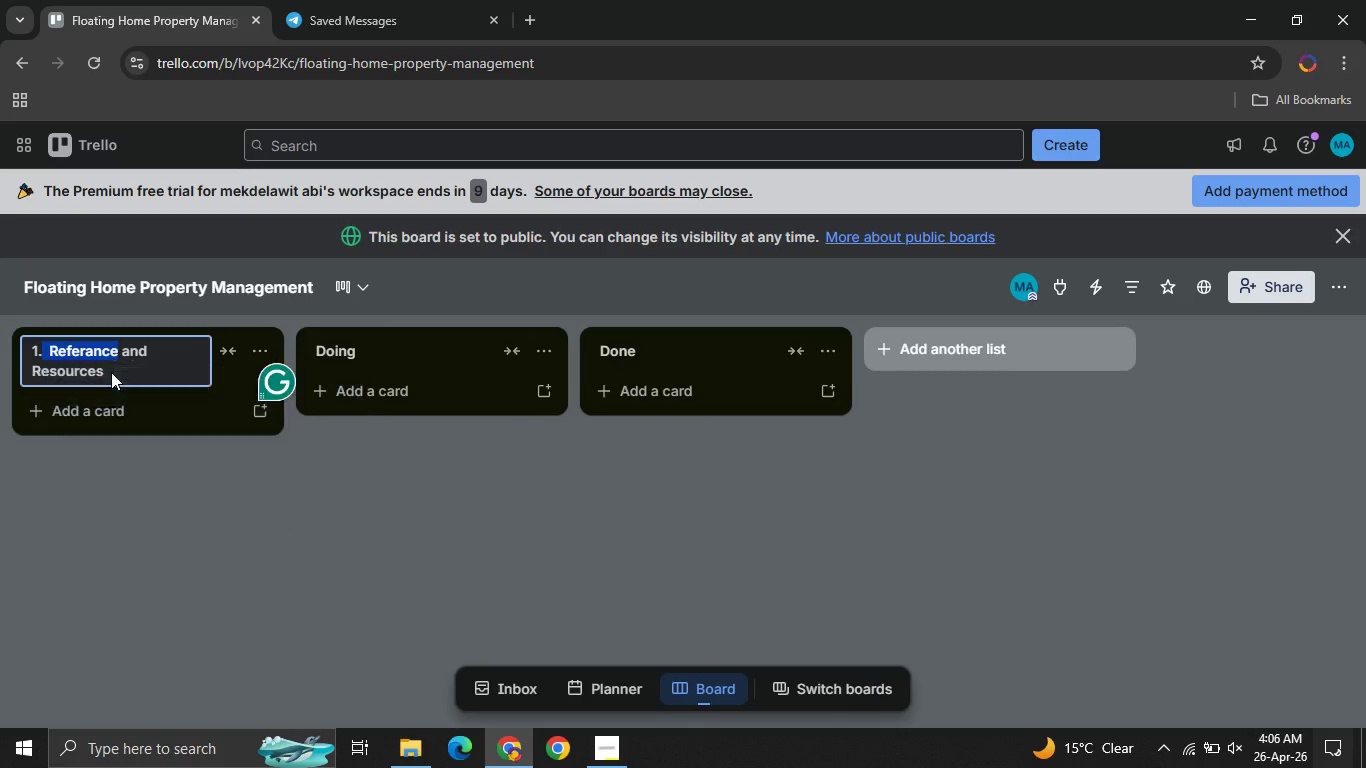 
key(Unknown)
 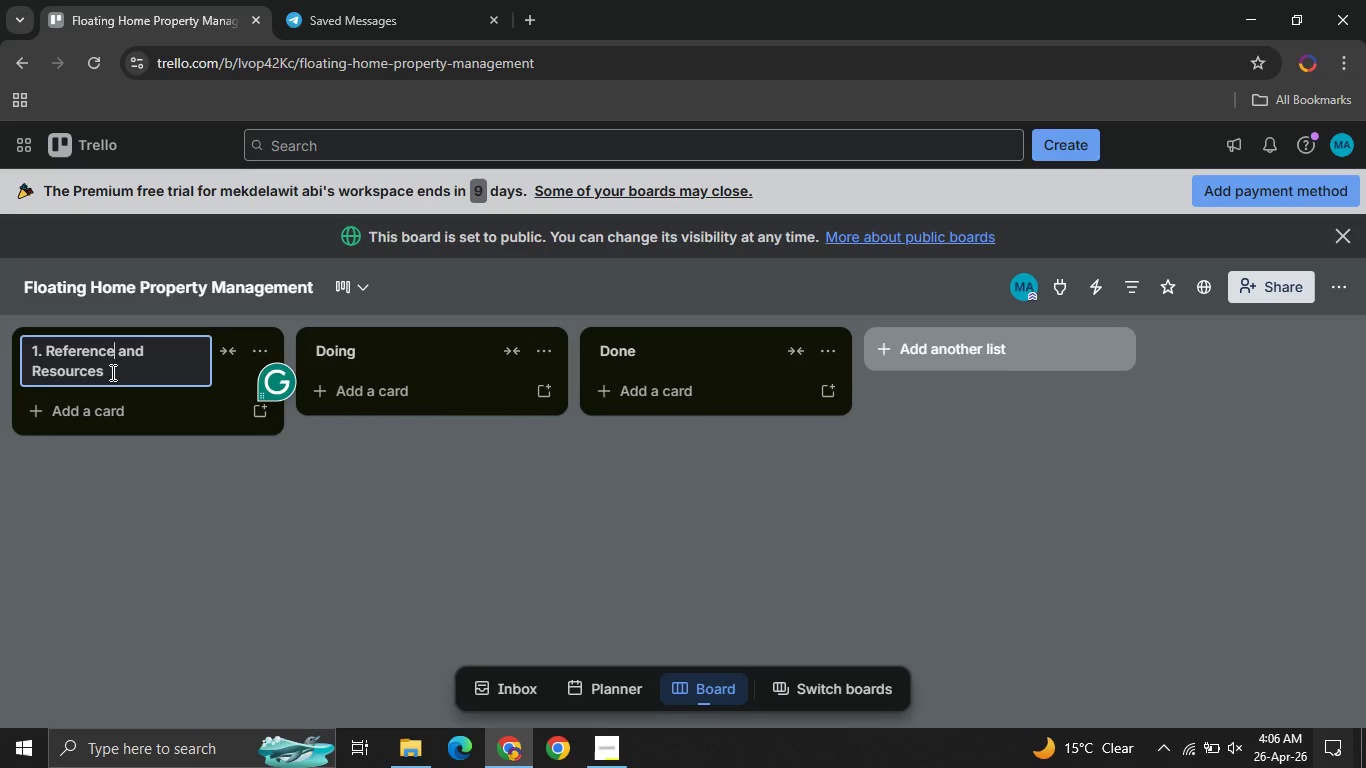 
key(Unknown)
 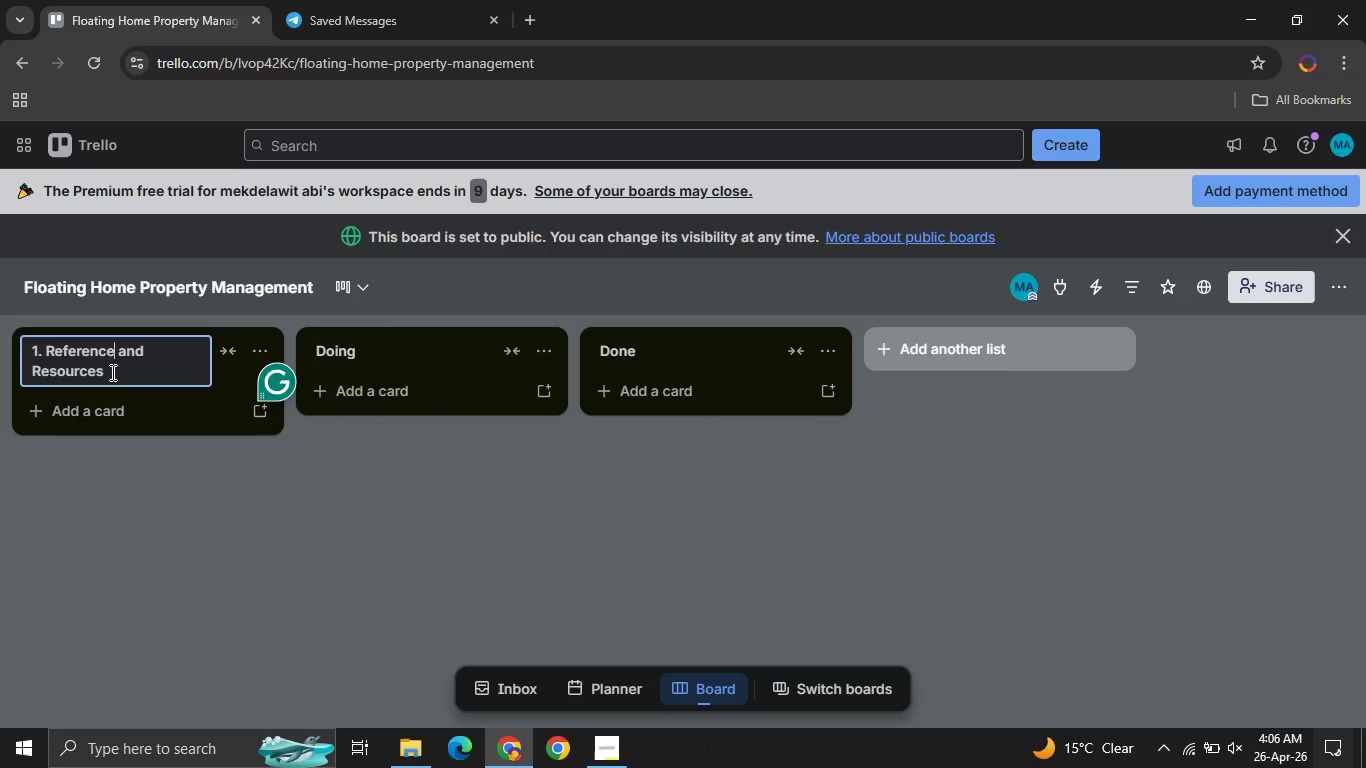 
key(Unknown)
 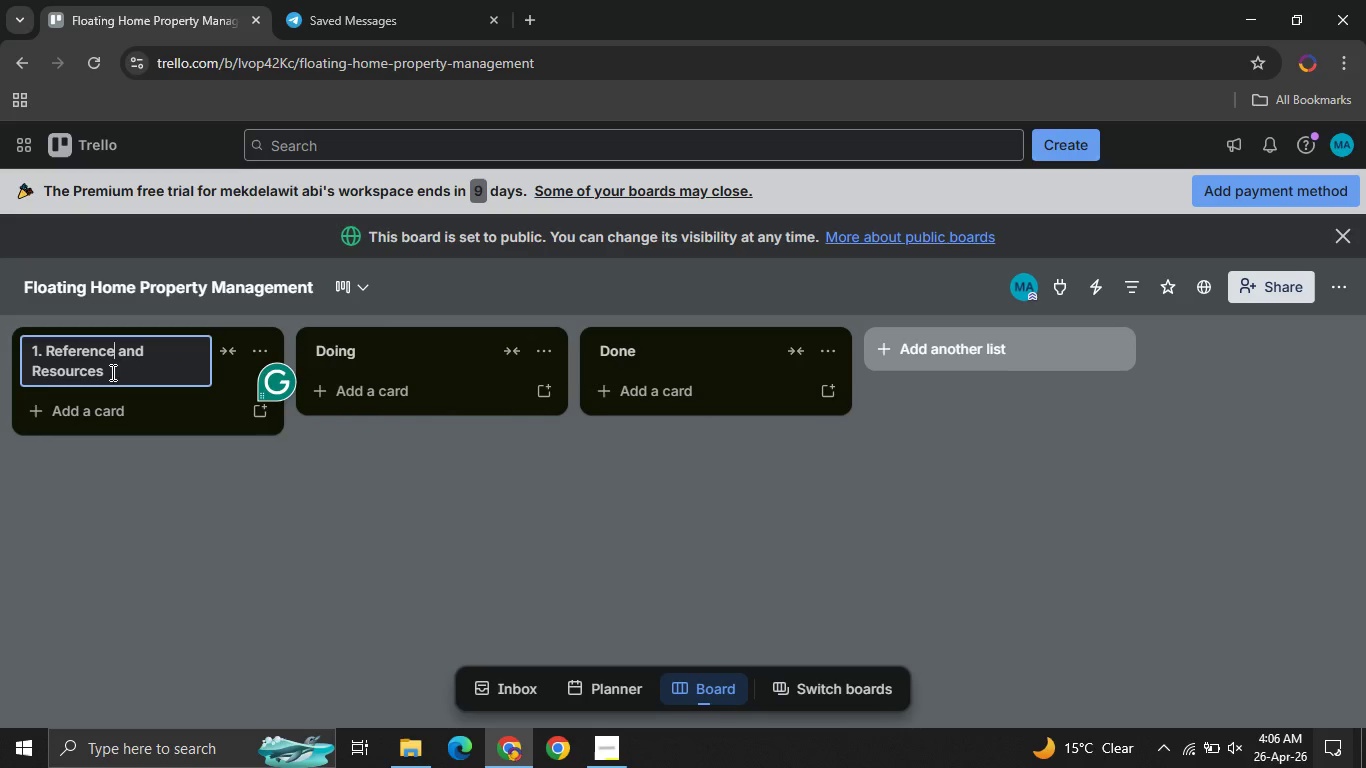 
key(Unknown)
 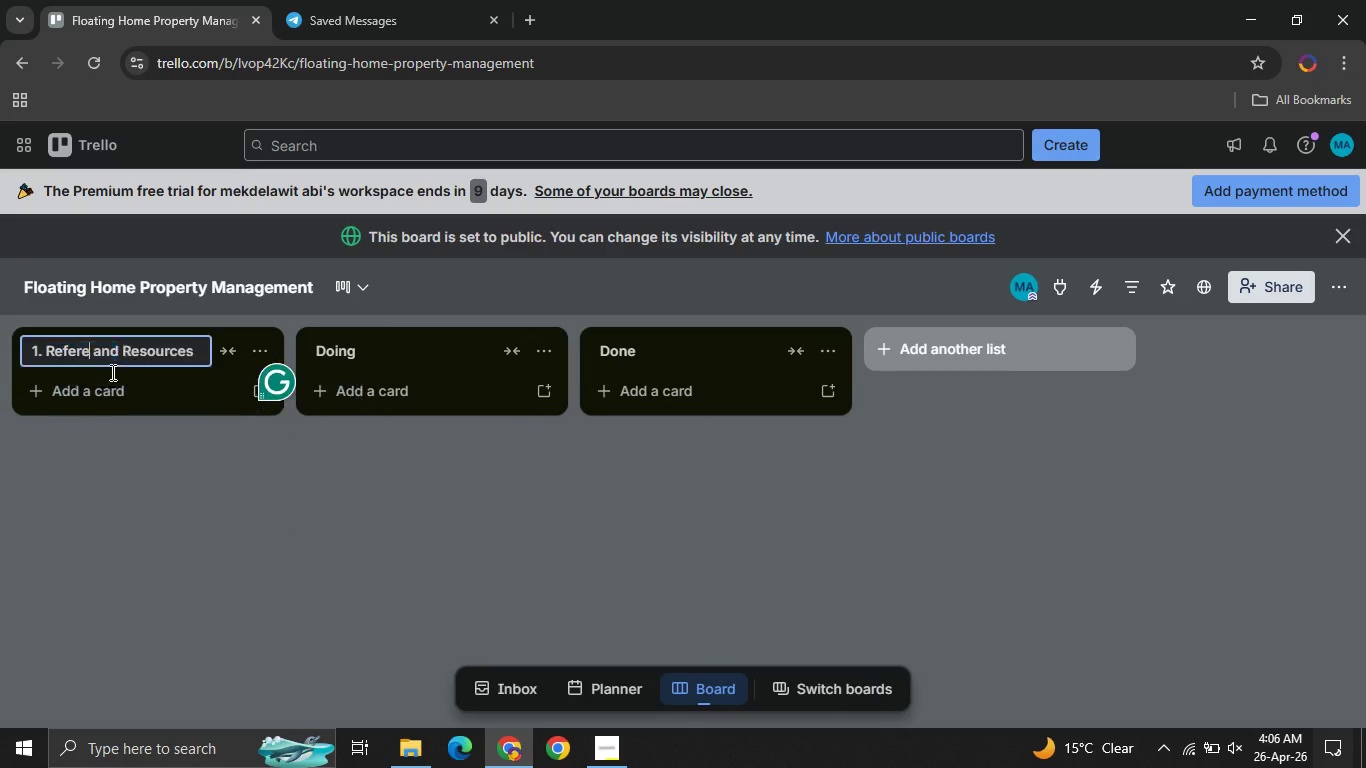 
key(Unknown)
 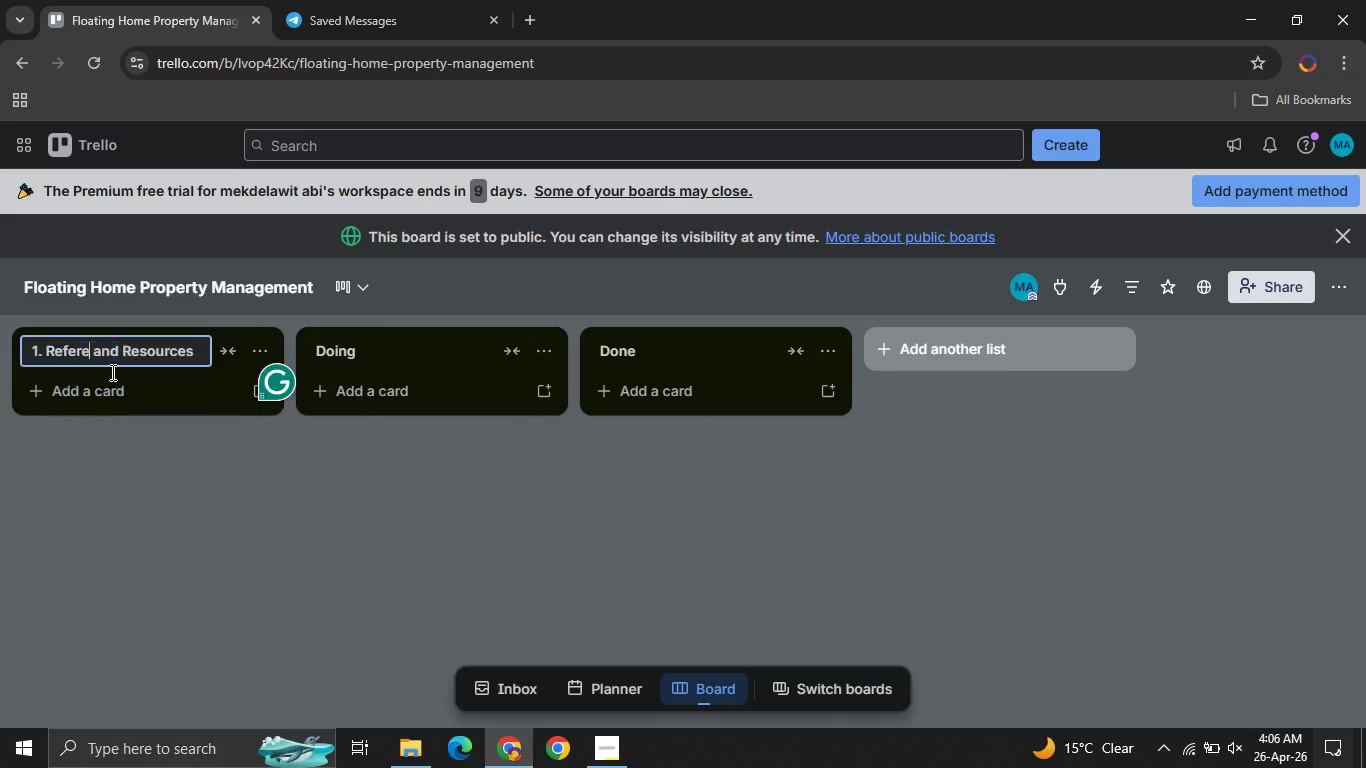 
key(Unknown)
 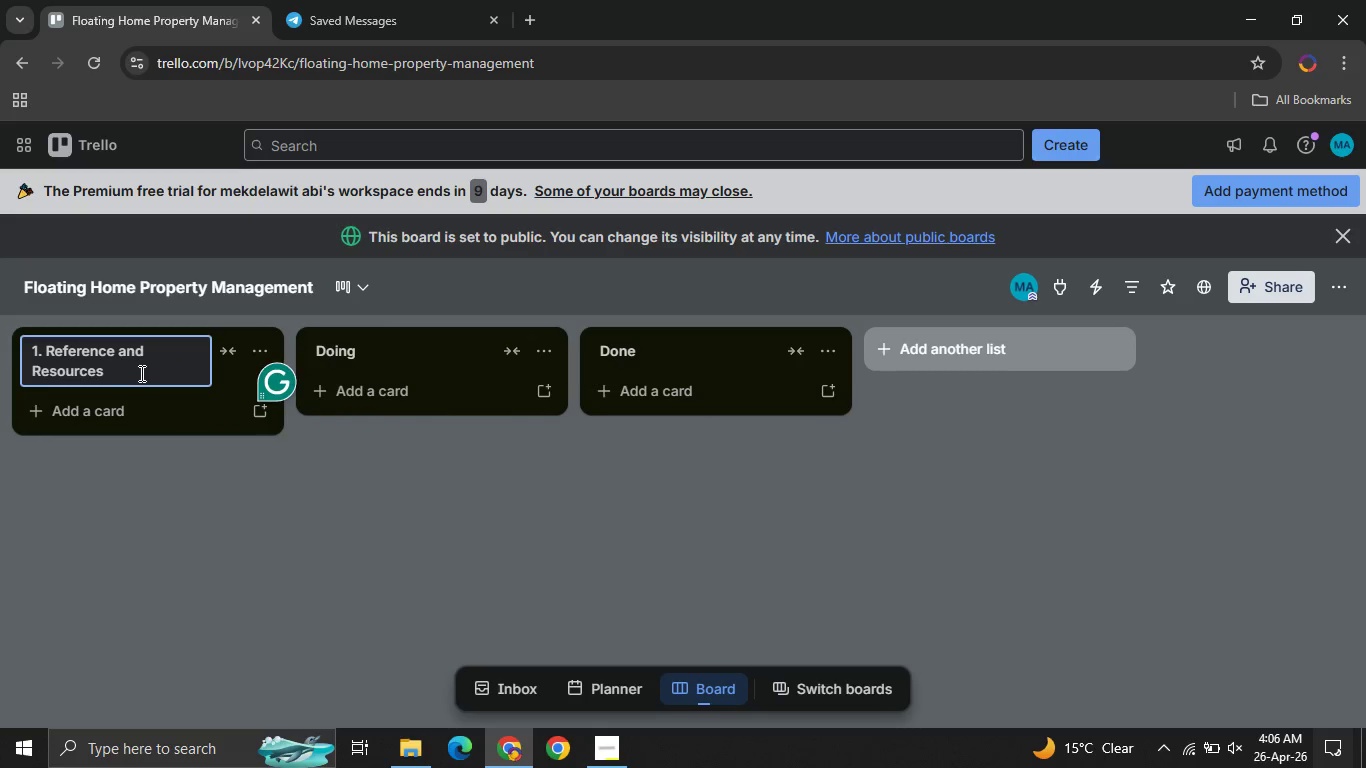 
left_click([140, 373])
 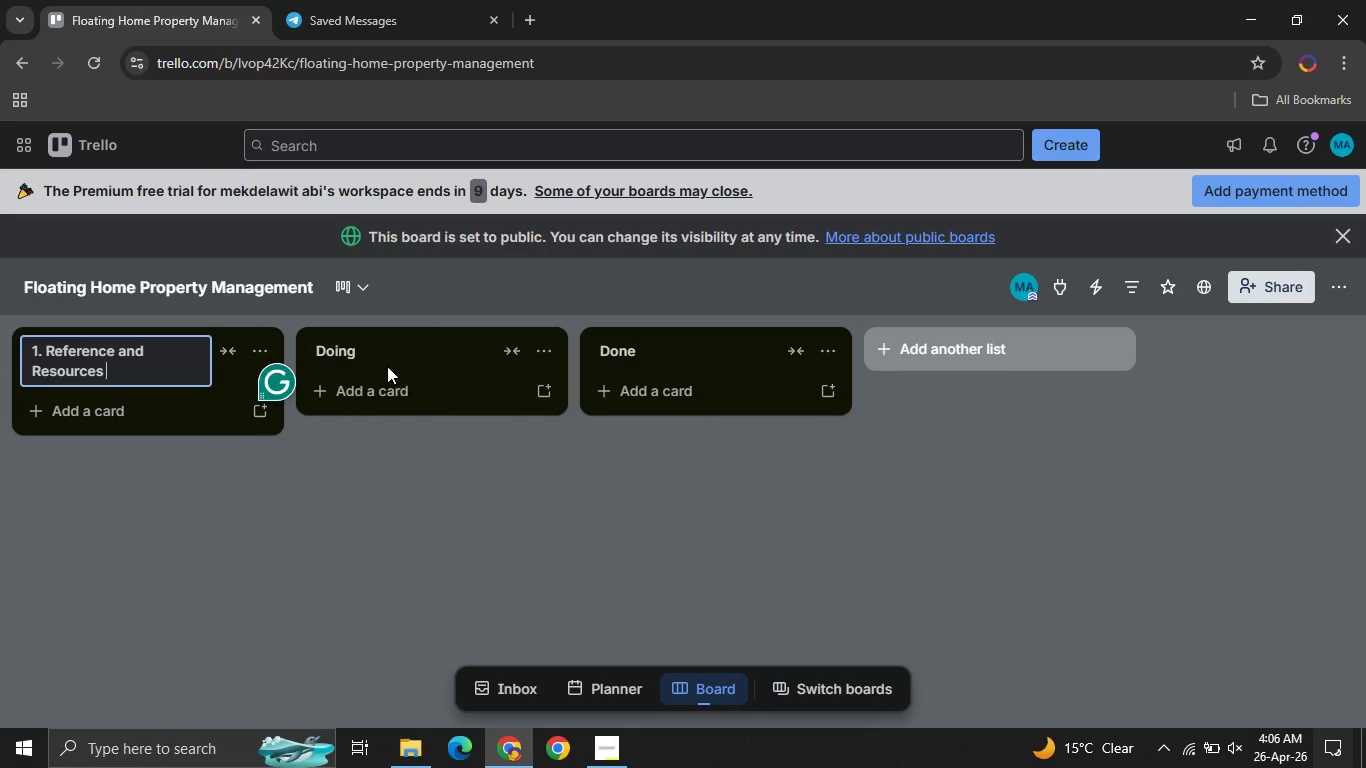 
left_click([387, 366])
 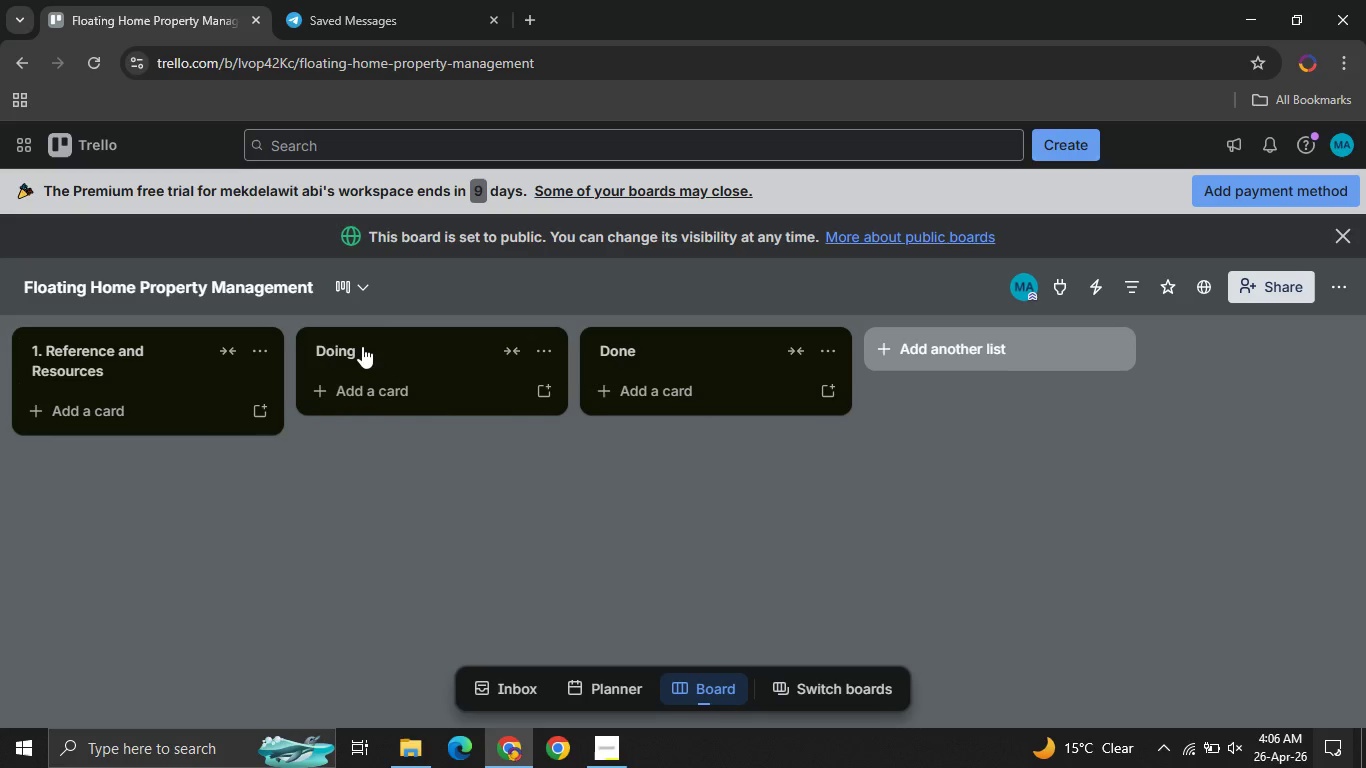 
left_click([361, 346])
 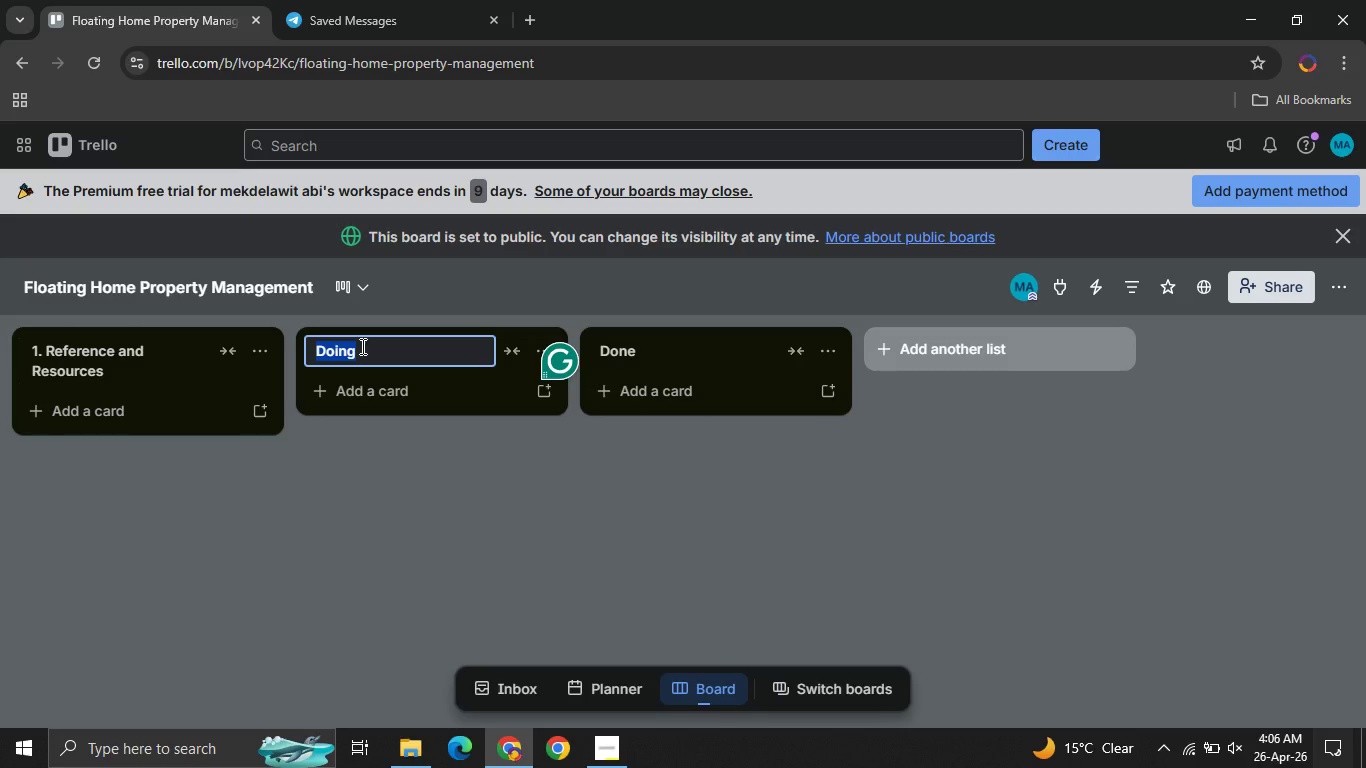 
wait(24.22)
 